 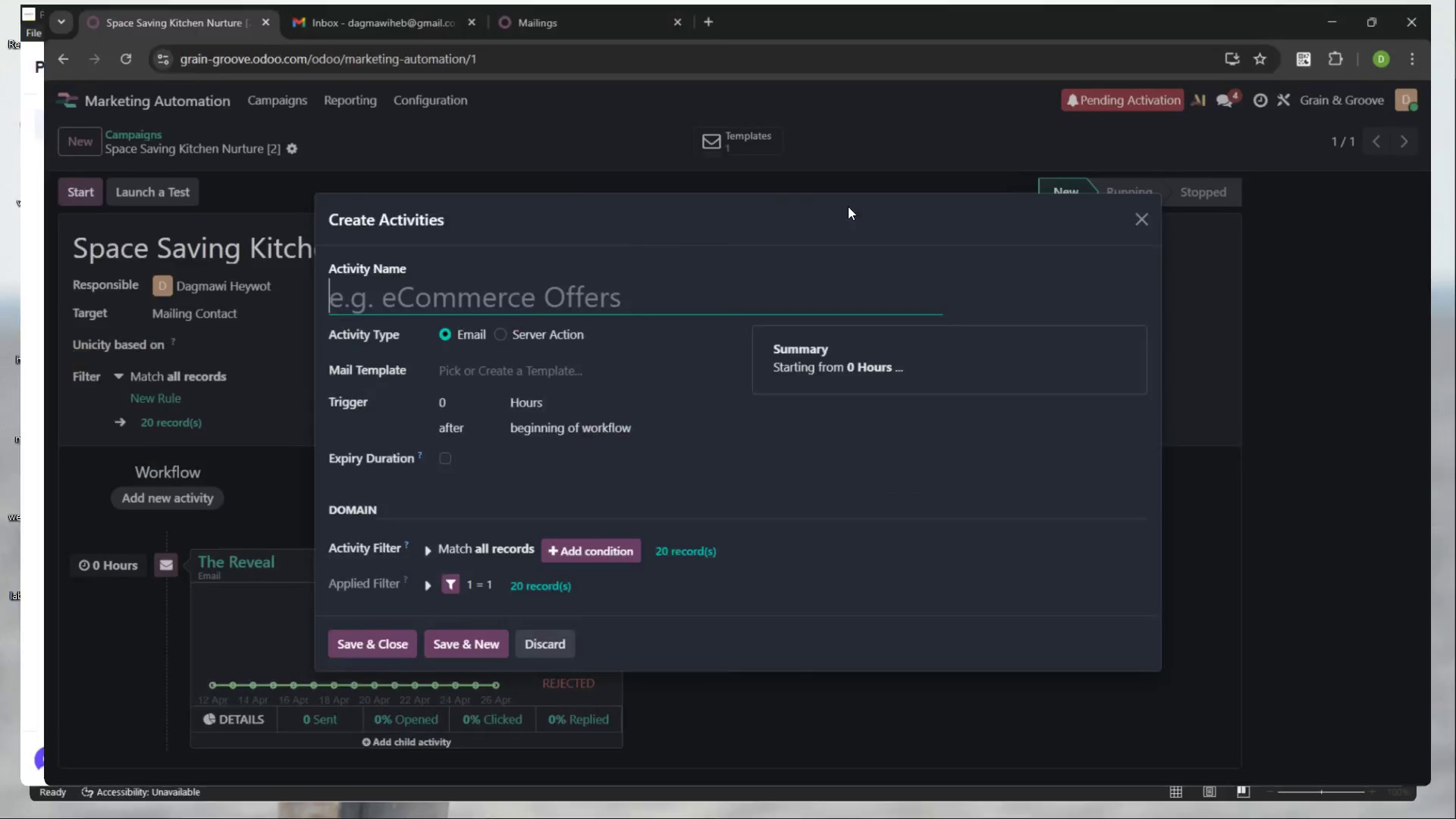 
key(Control+V)
 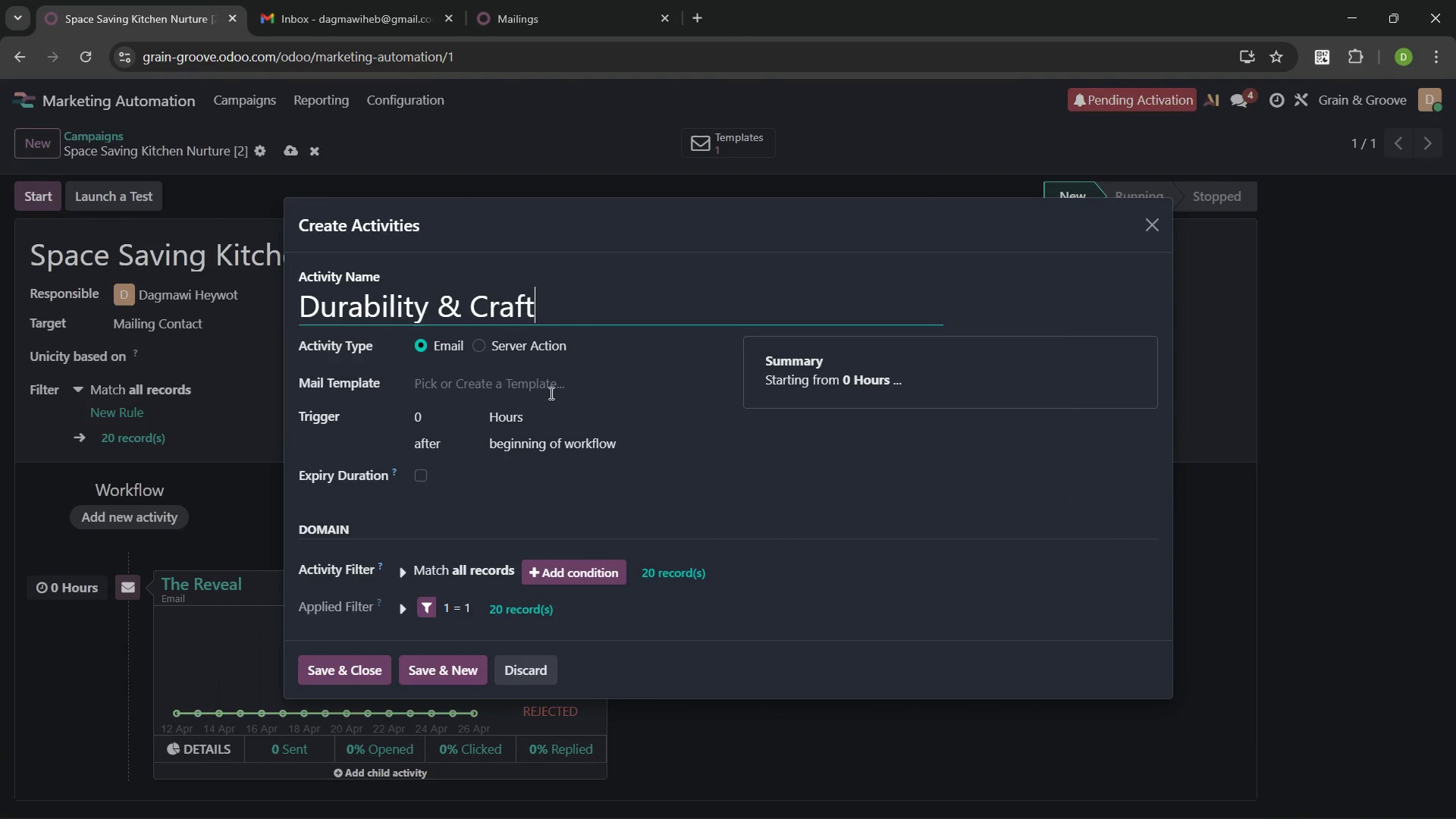 
left_click([544, 384])
 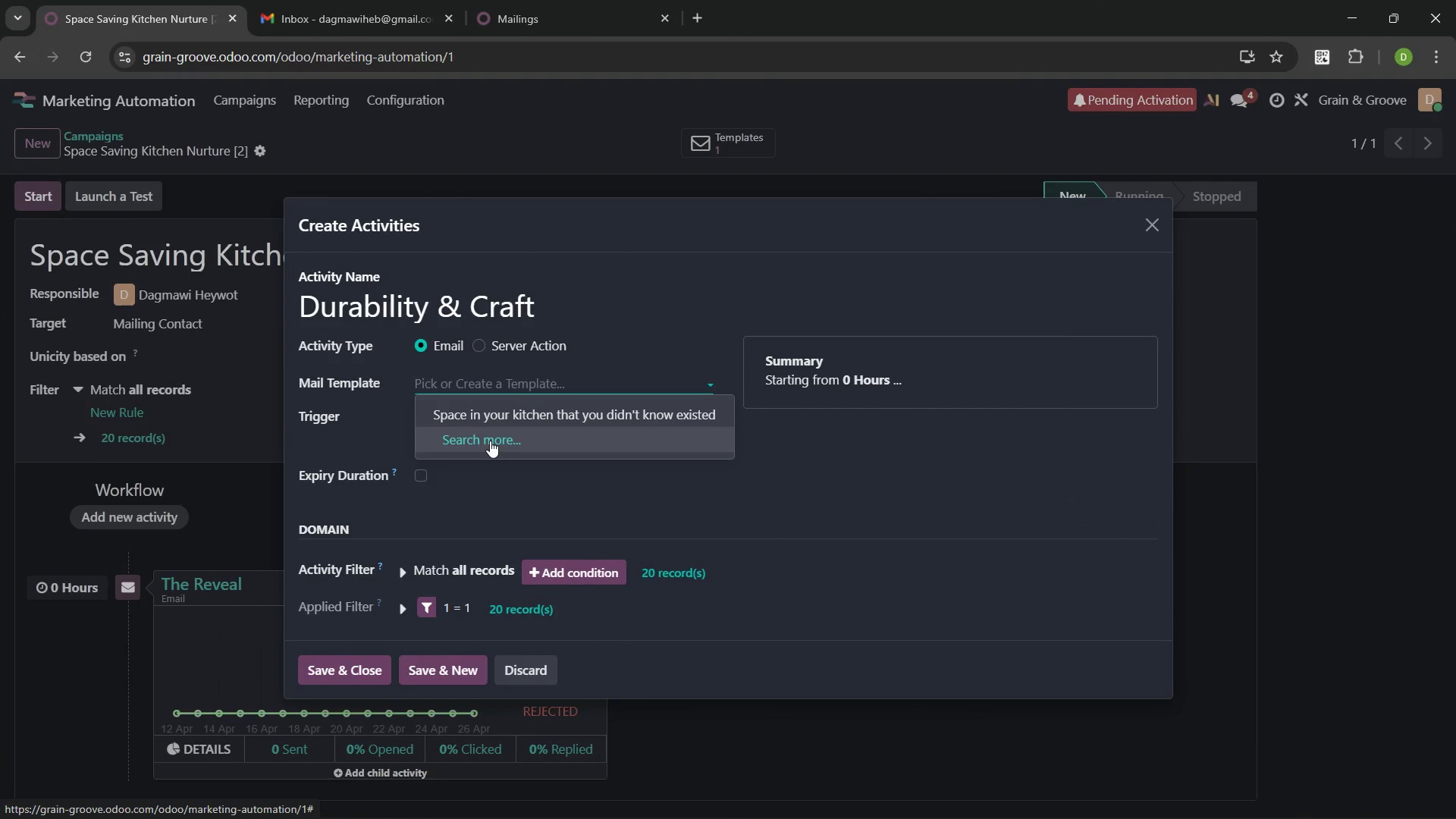 
left_click([490, 441])
 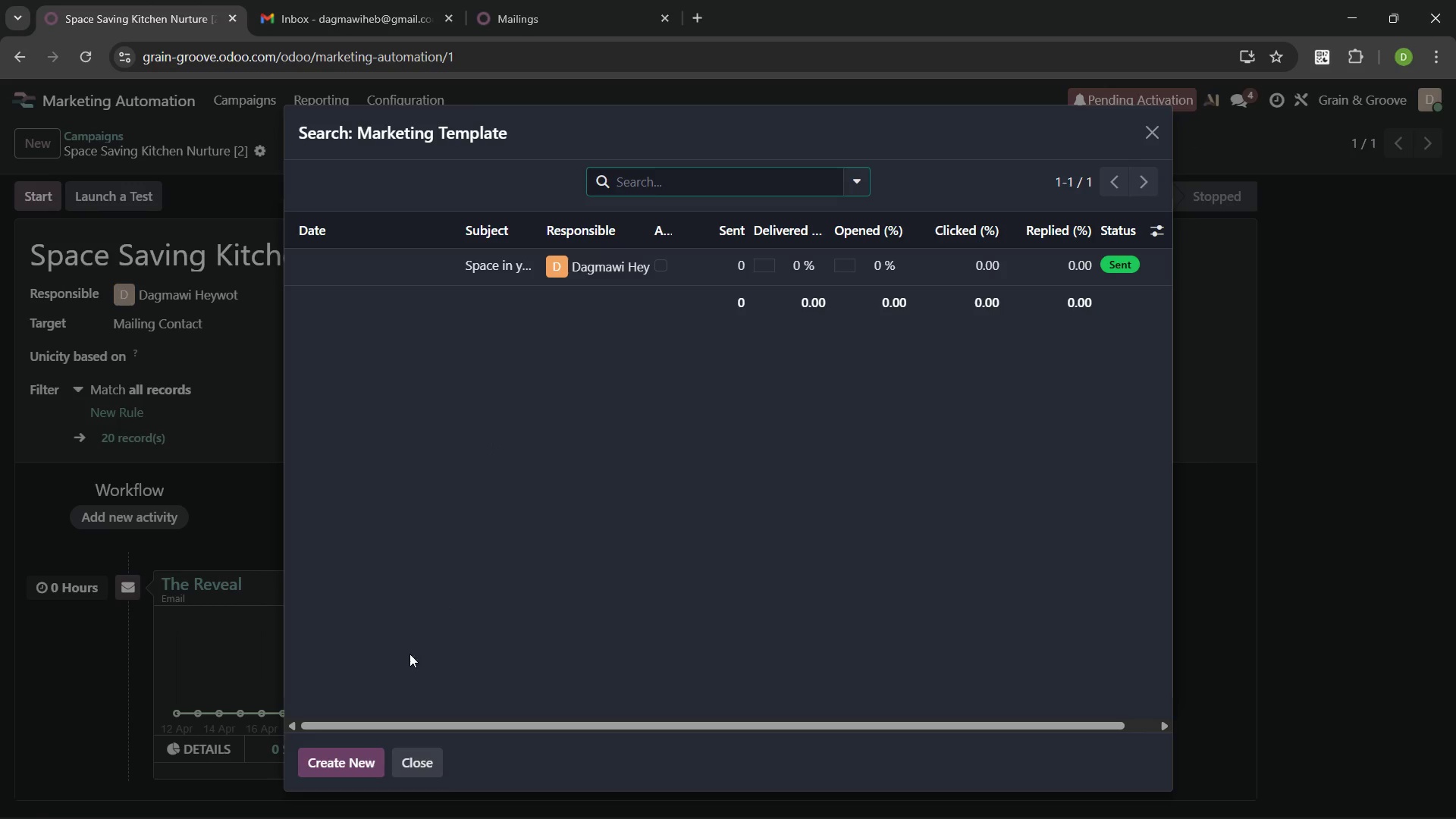 
left_click([356, 764])
 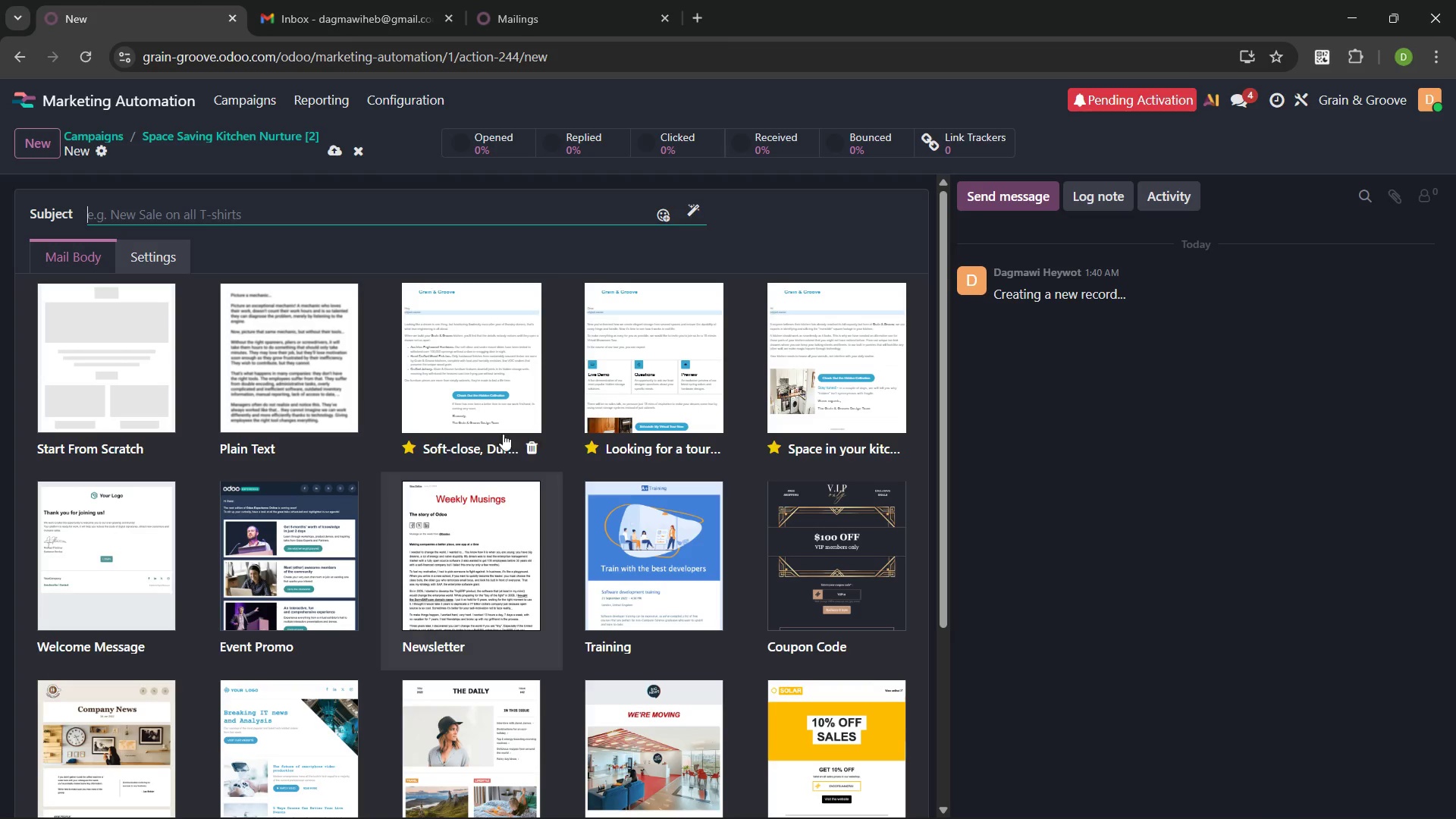 
left_click([478, 376])
 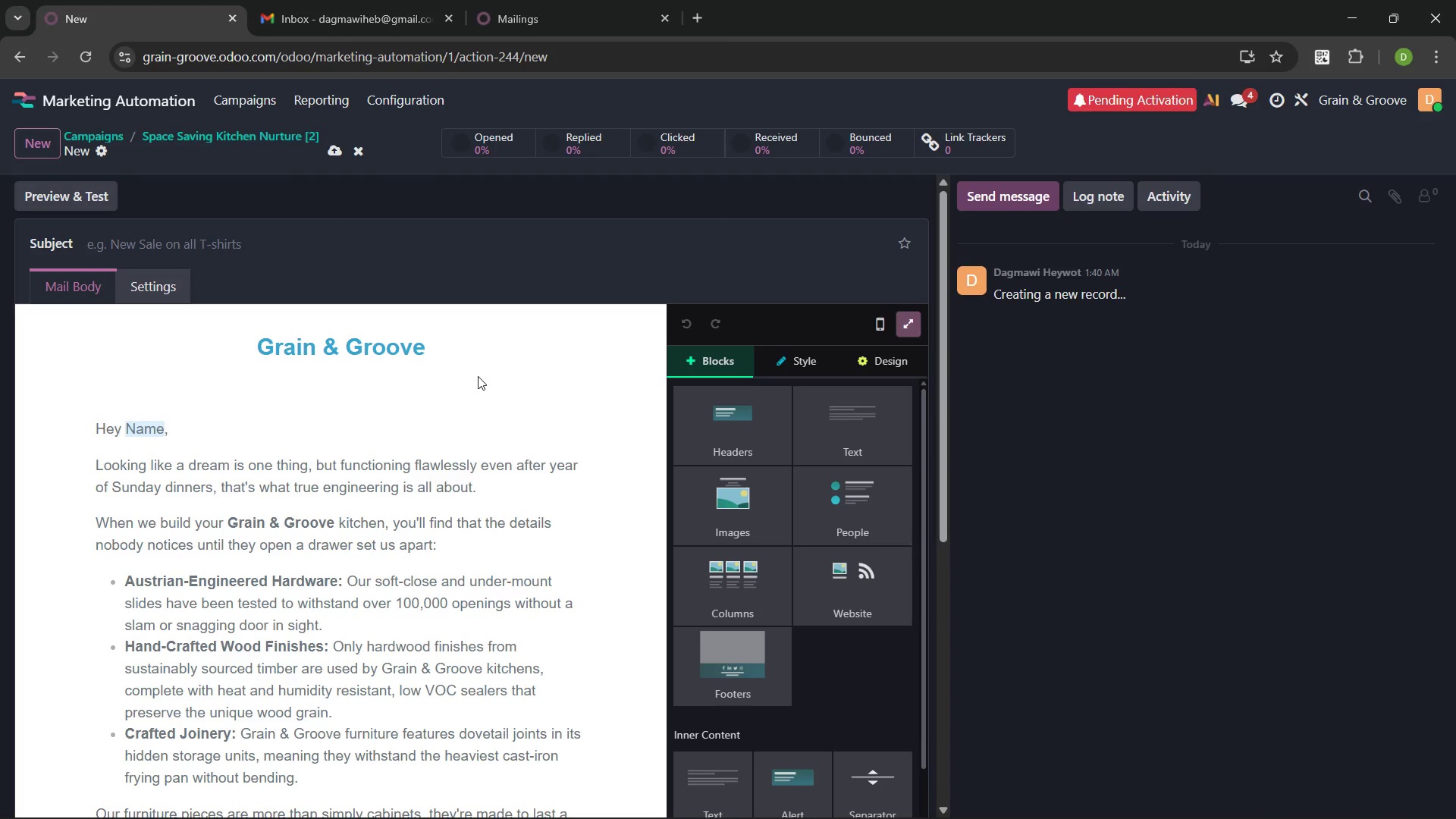 
wait(8.78)
 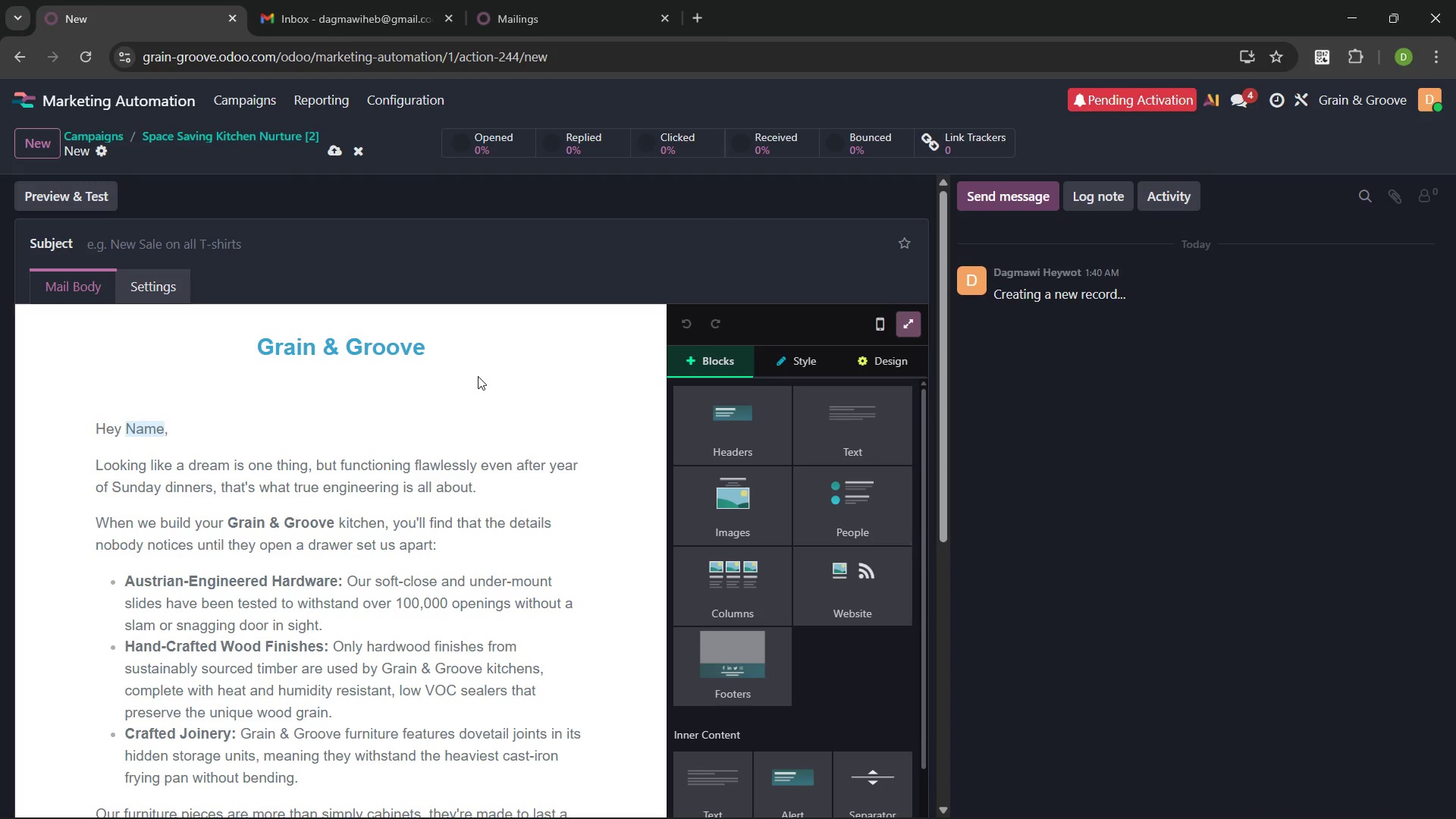 
left_click([253, 249])
 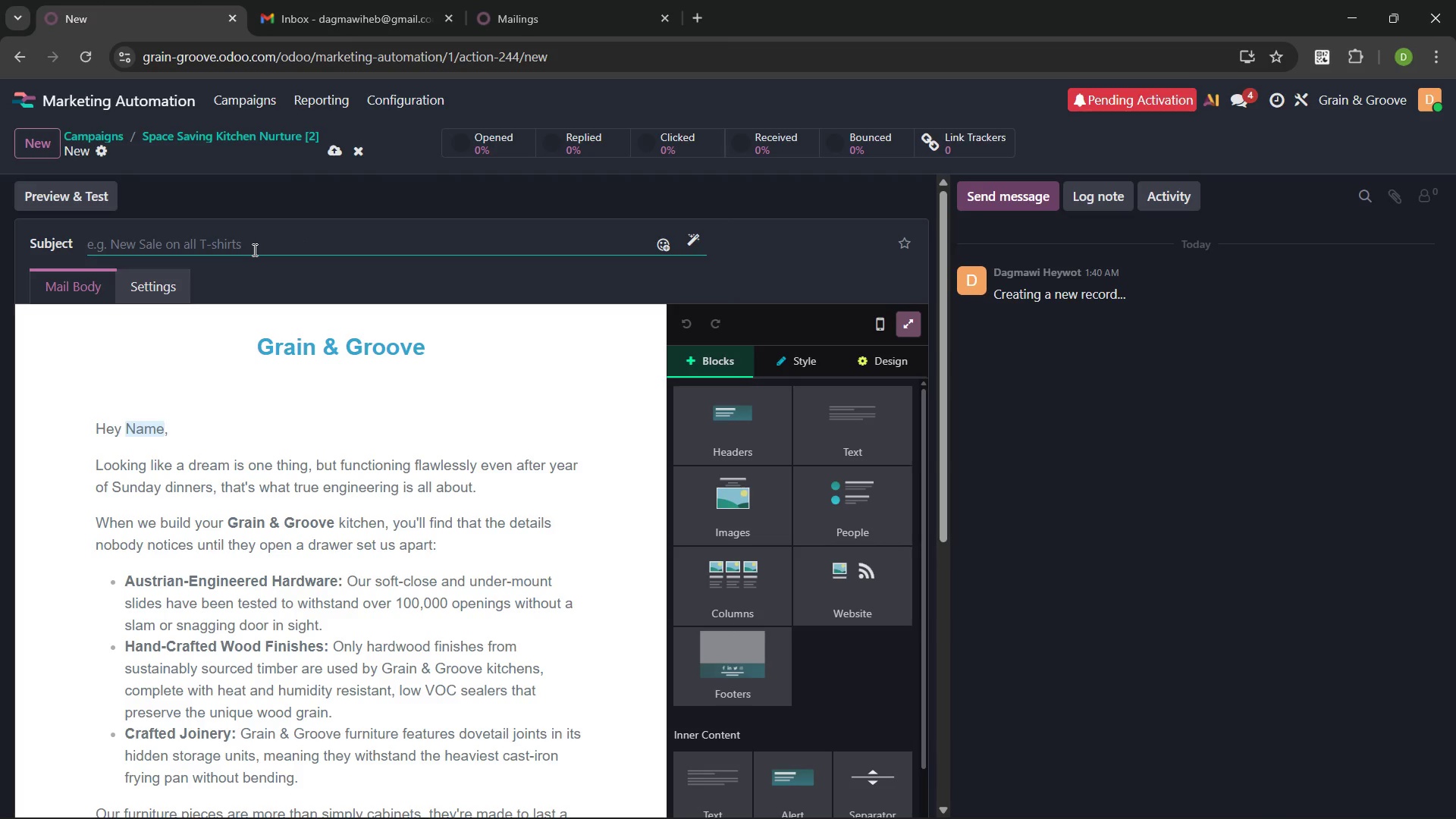 
hold_key(key=ShiftLeft, duration=1.16)
 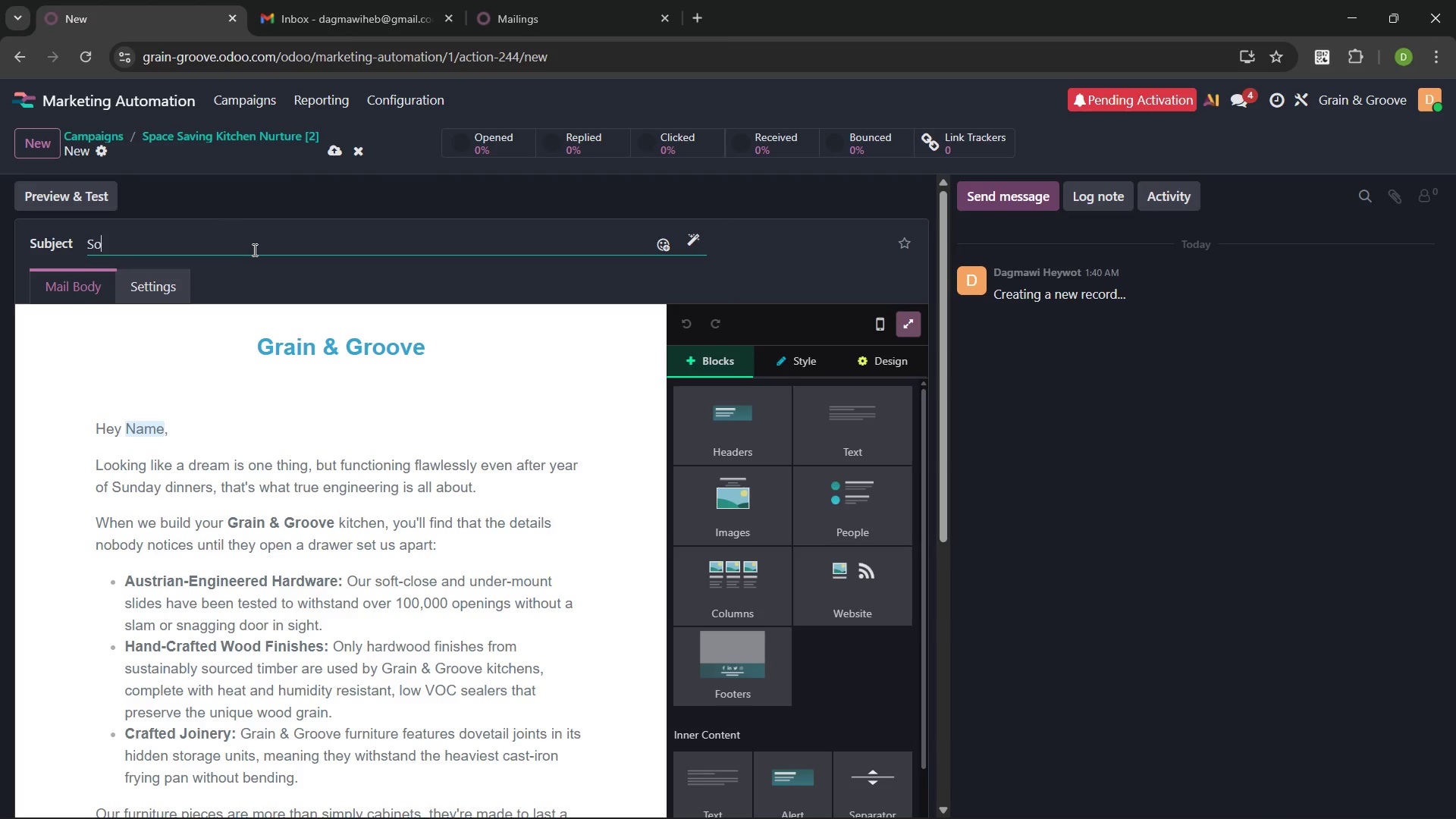 
type(odt clos)
 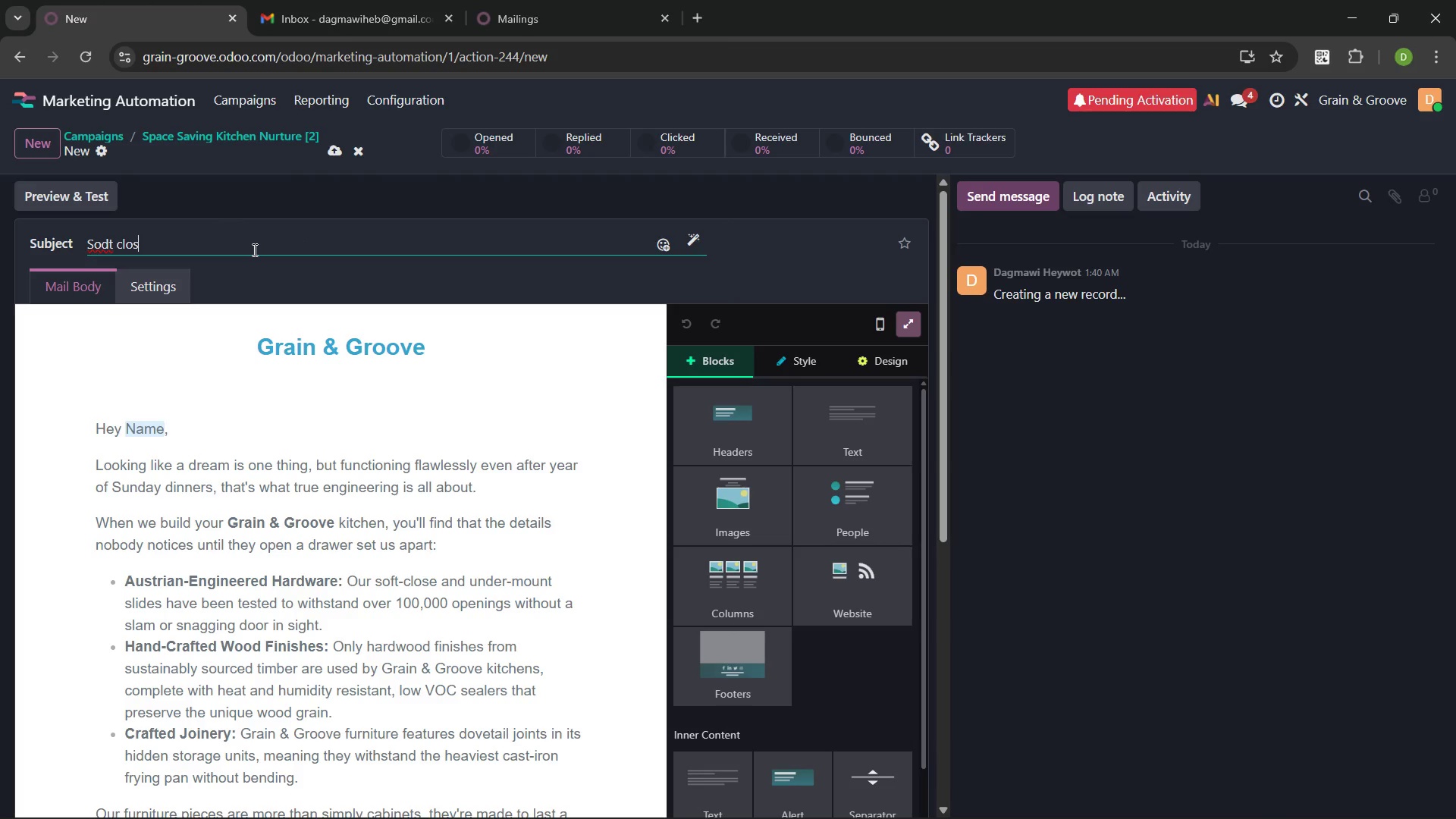 
key(Control+Backspace)
 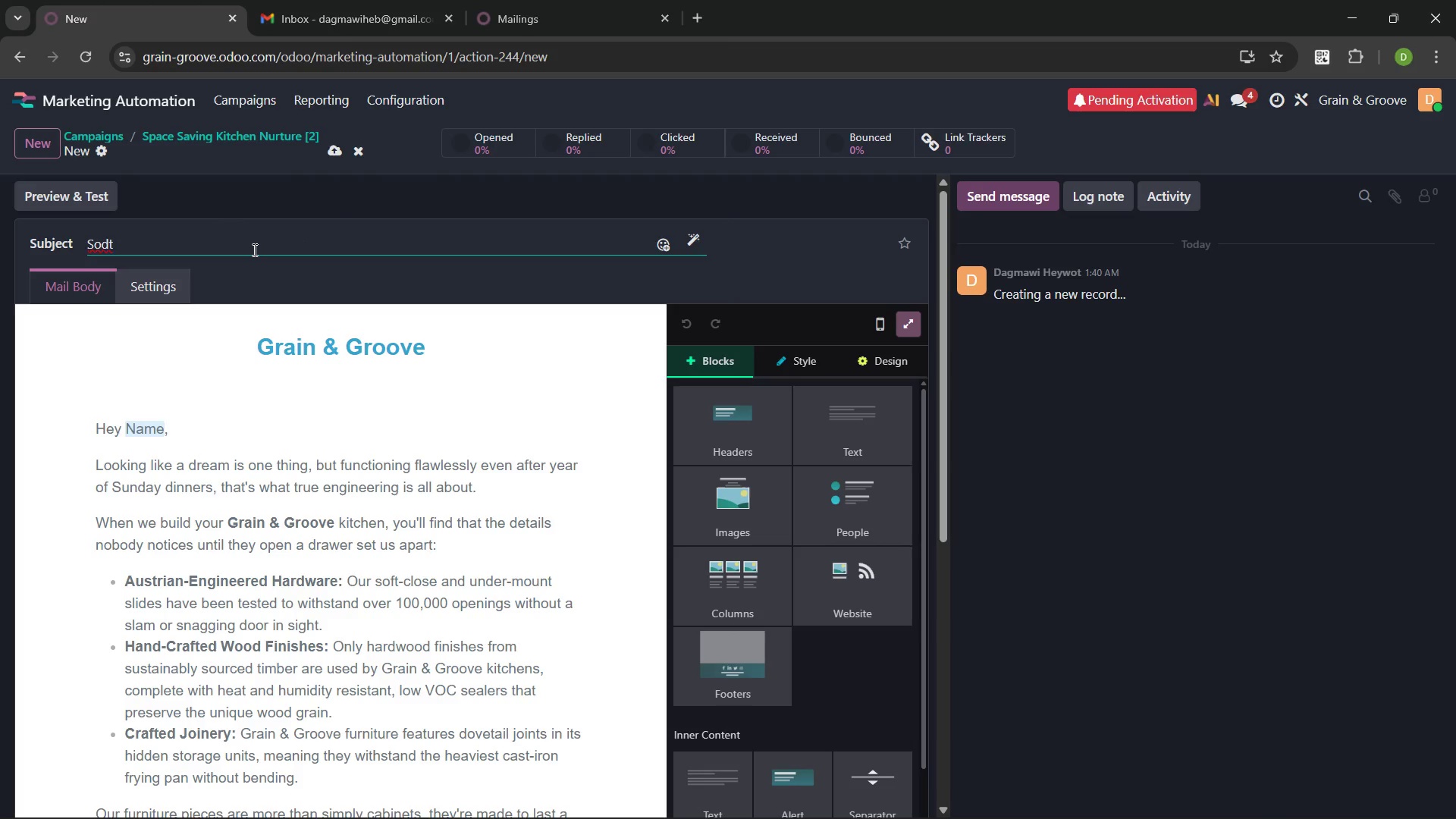 
key(Control+Backspace)
 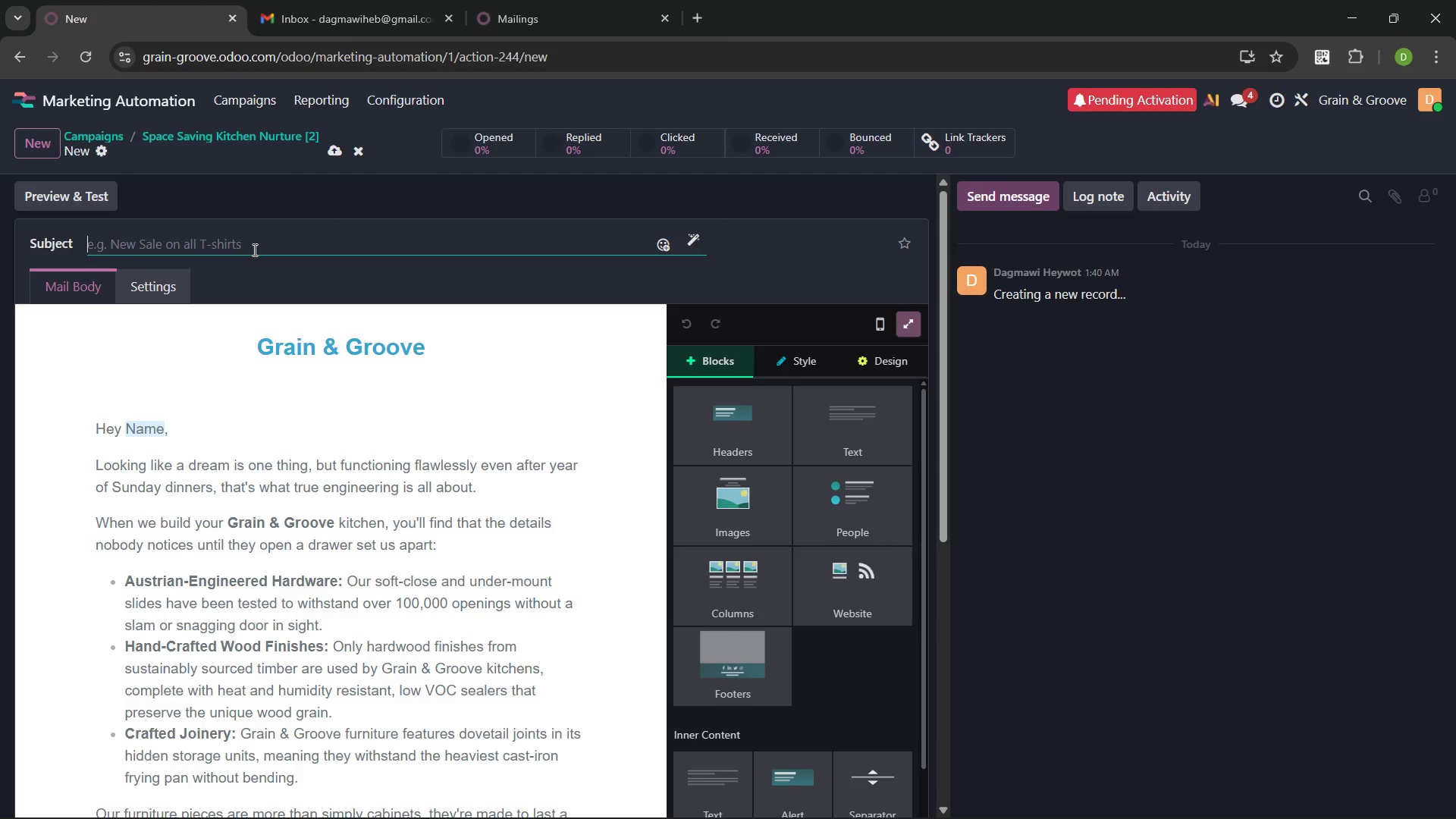 
type(Sod)
key(Backspace)
type(ft -close )
 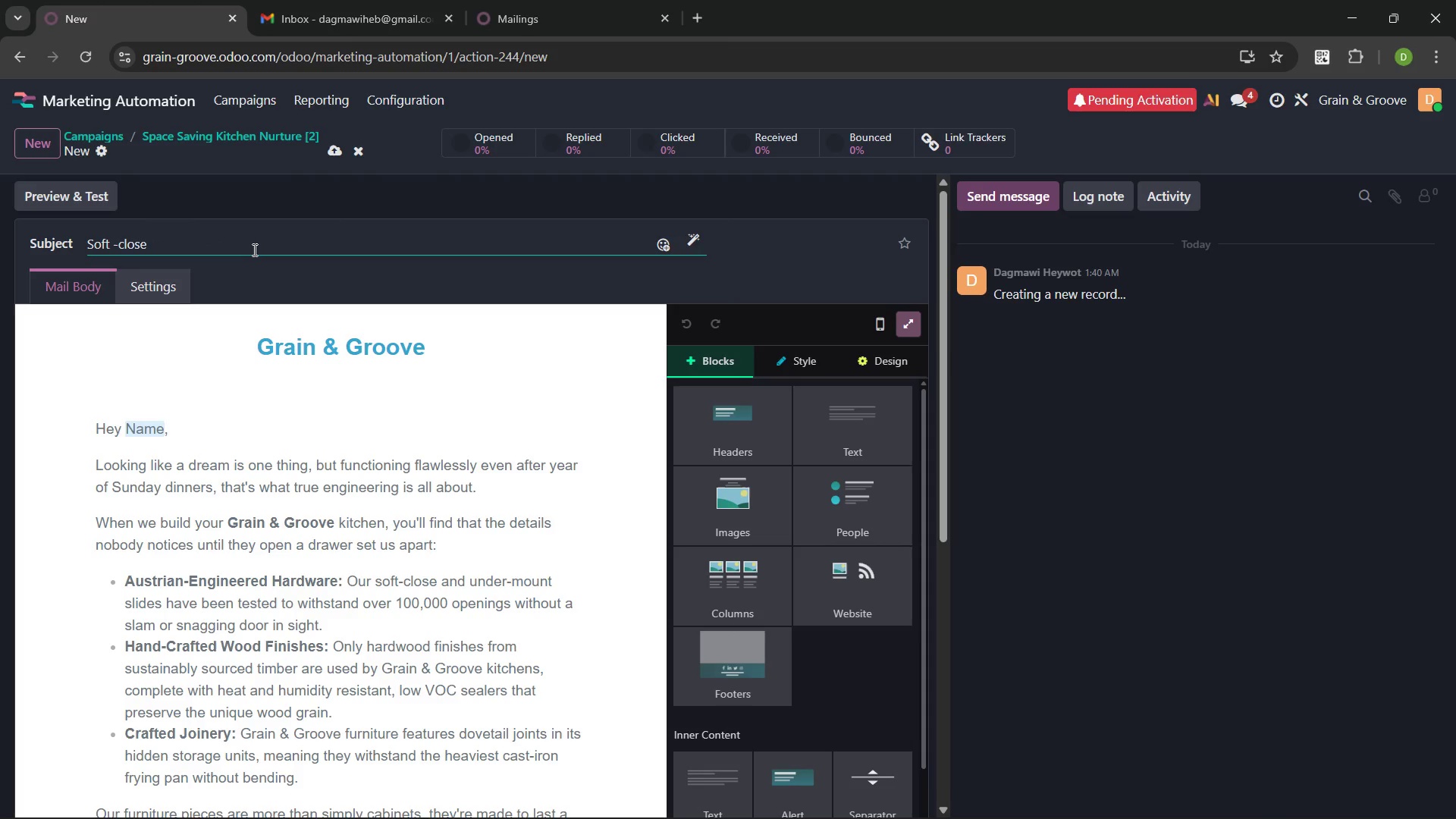 
key(Control+ControlLeft)
 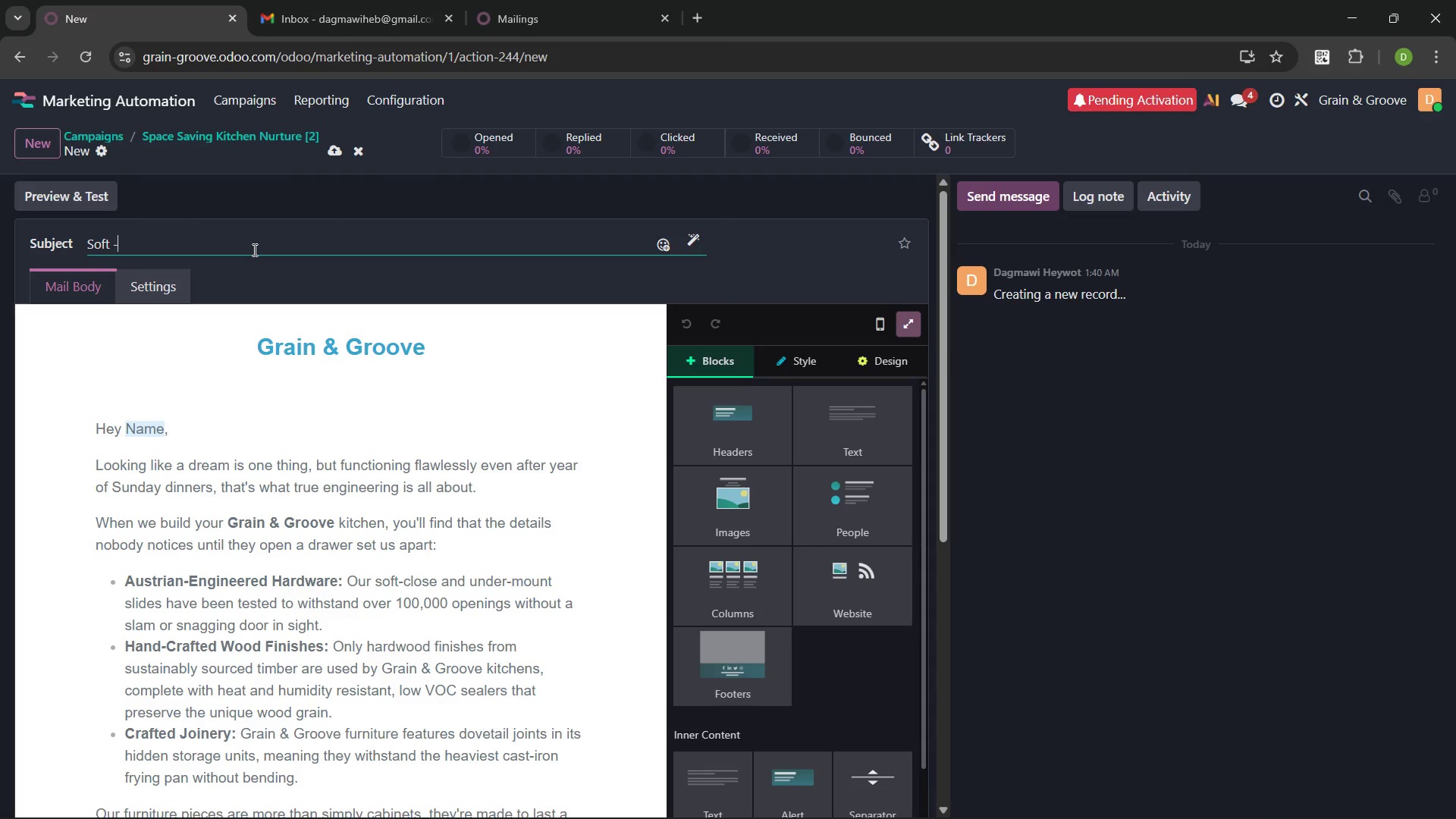 
key(Control+Backspace)
 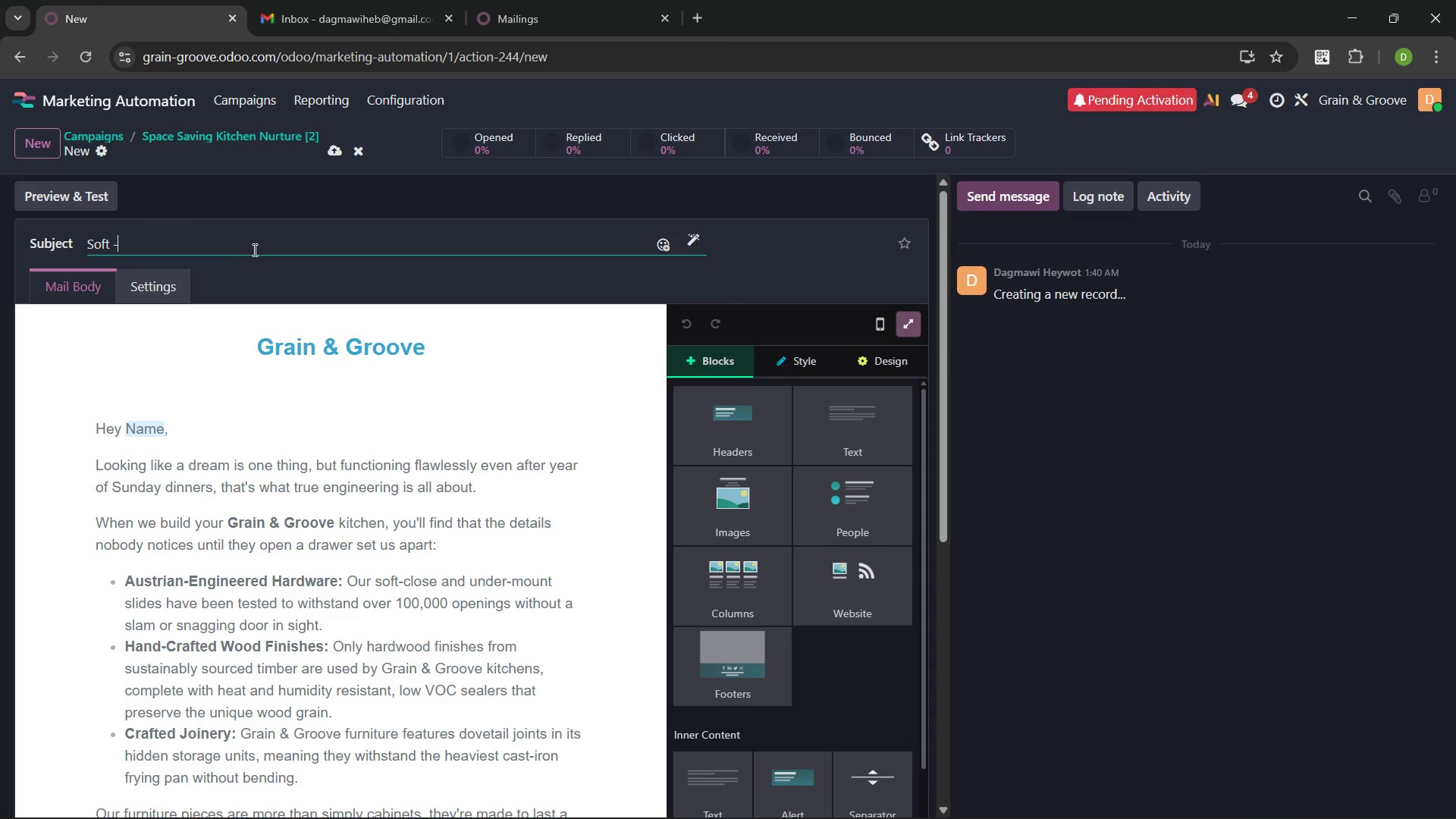 
key(Control+Backspace)
 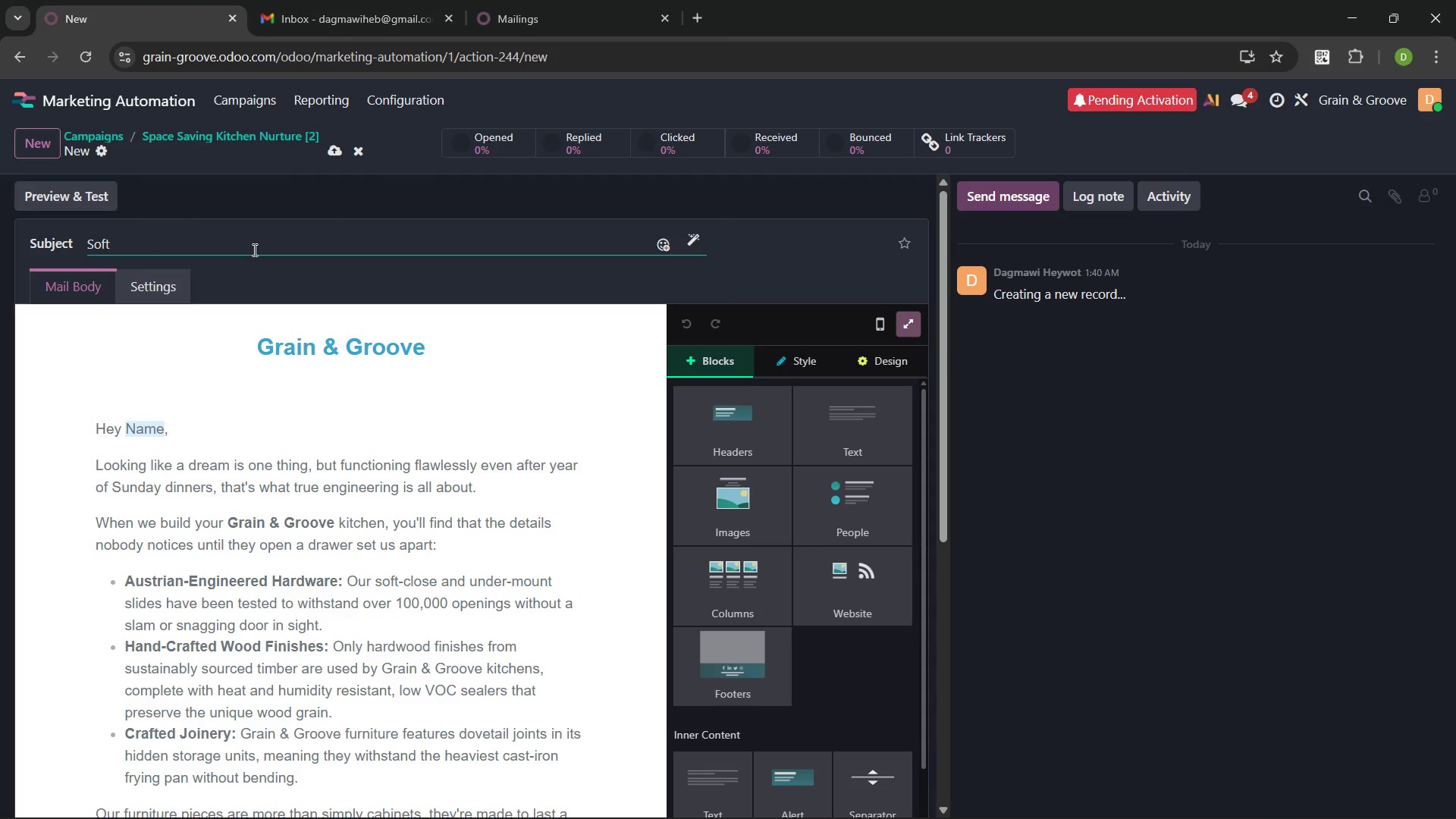 
type(Close )
key(Backspace)
type(, Durable build )
key(Backspace)
type(: the )
key(Backspace)
 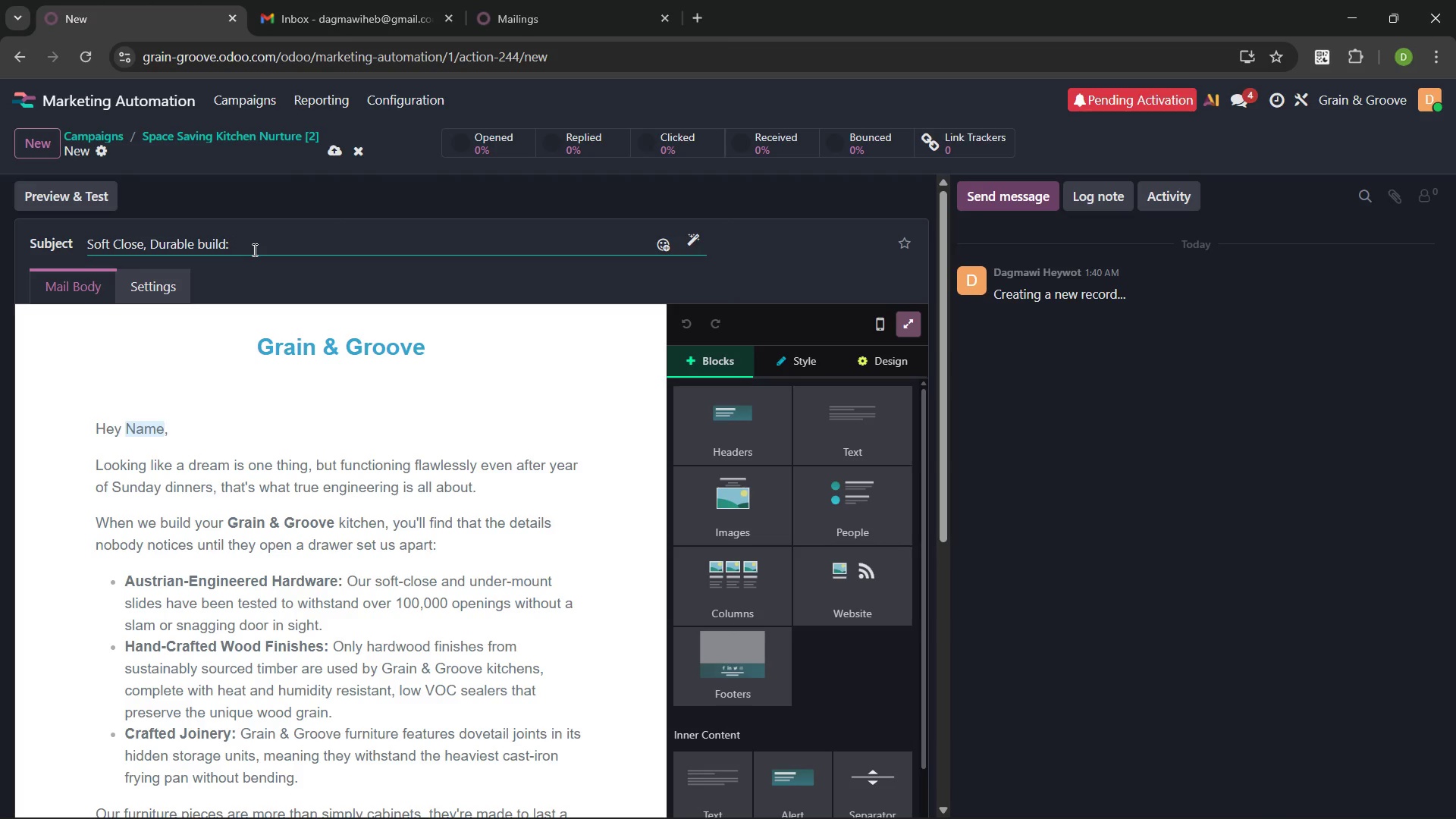 
 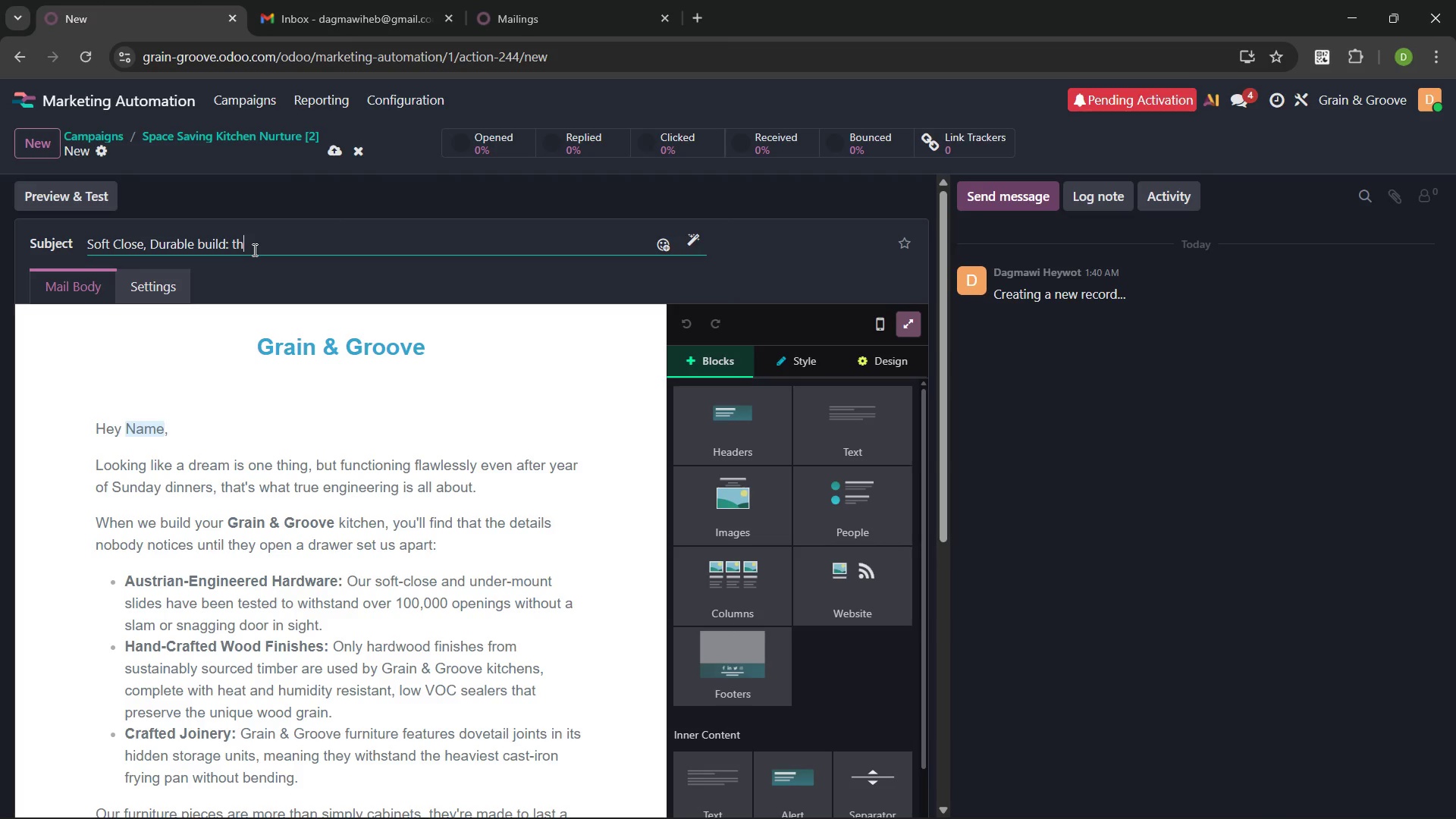 
key(Control+ControlLeft)
 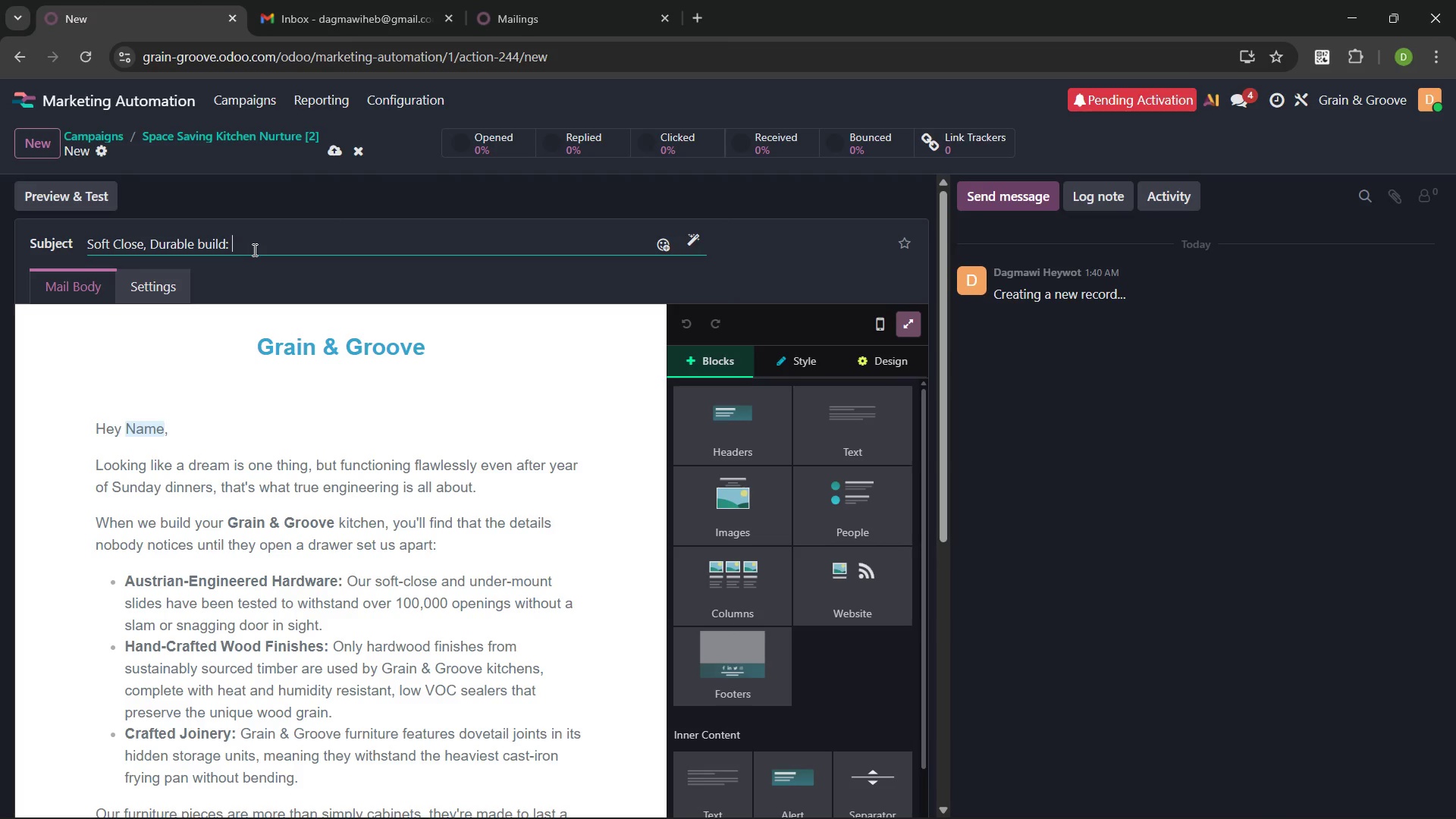 
key(Control+Backspace)
 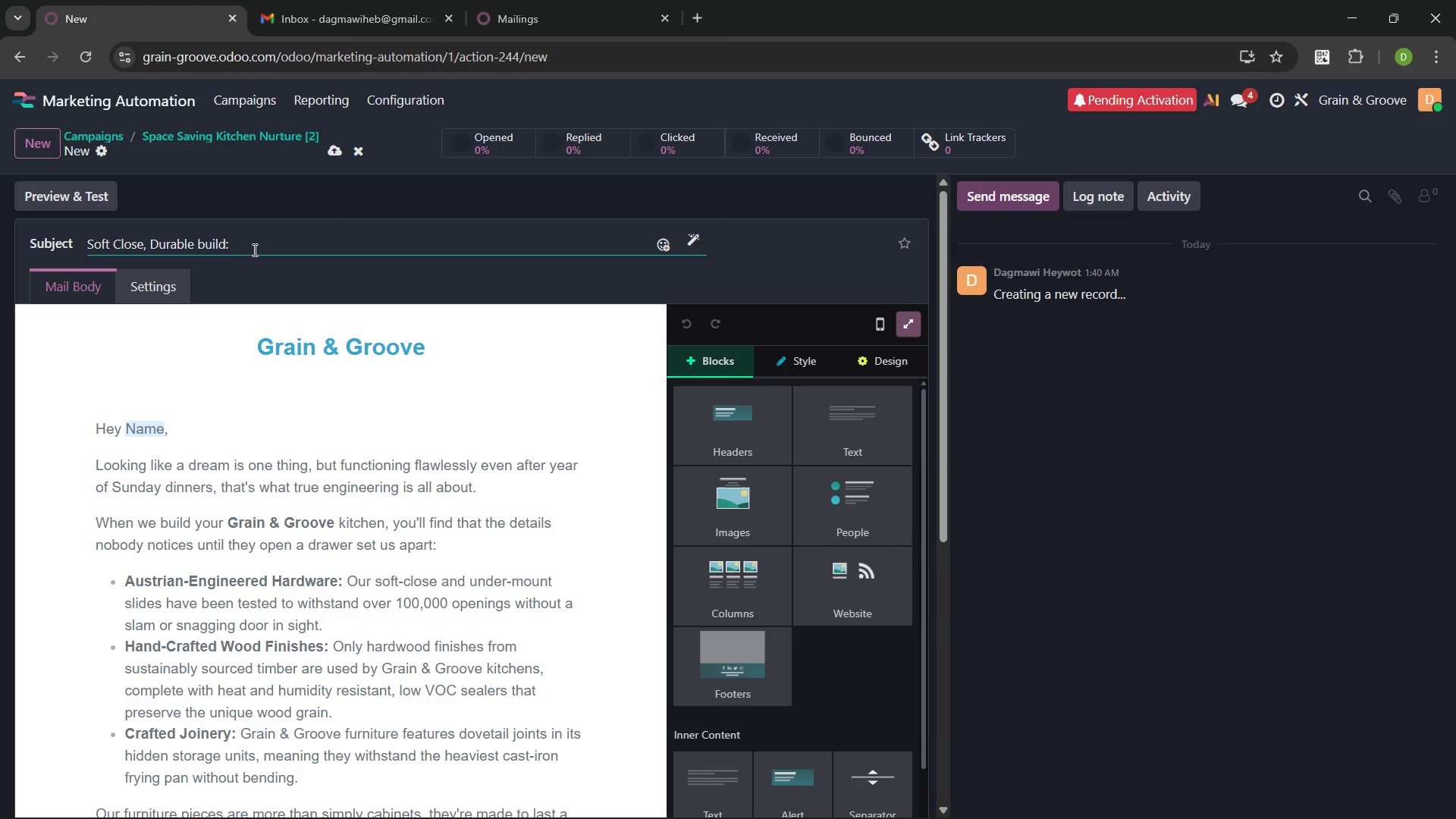 
type(The Grain & Groove Standard)
 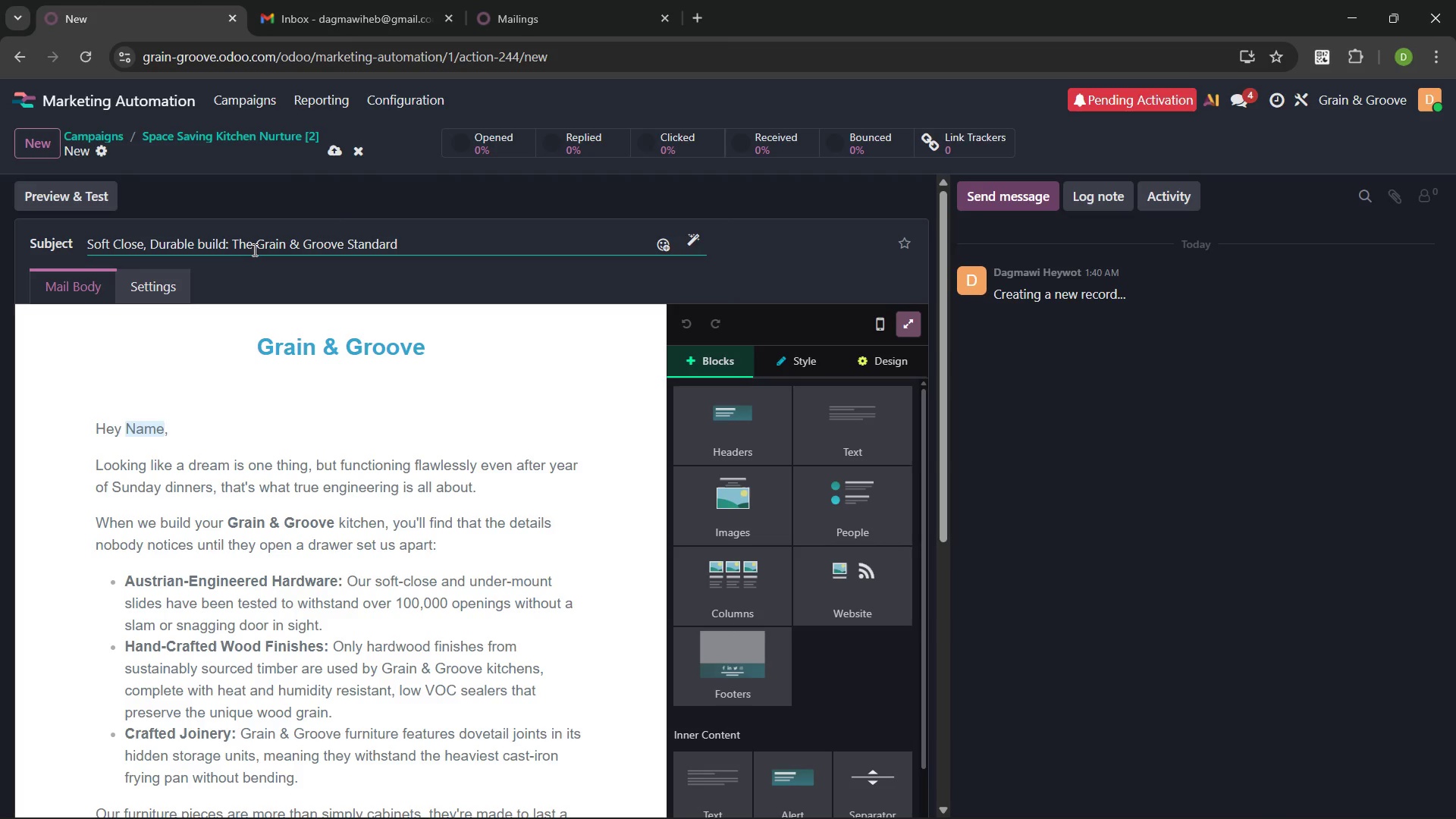 
left_click([386, 282])
 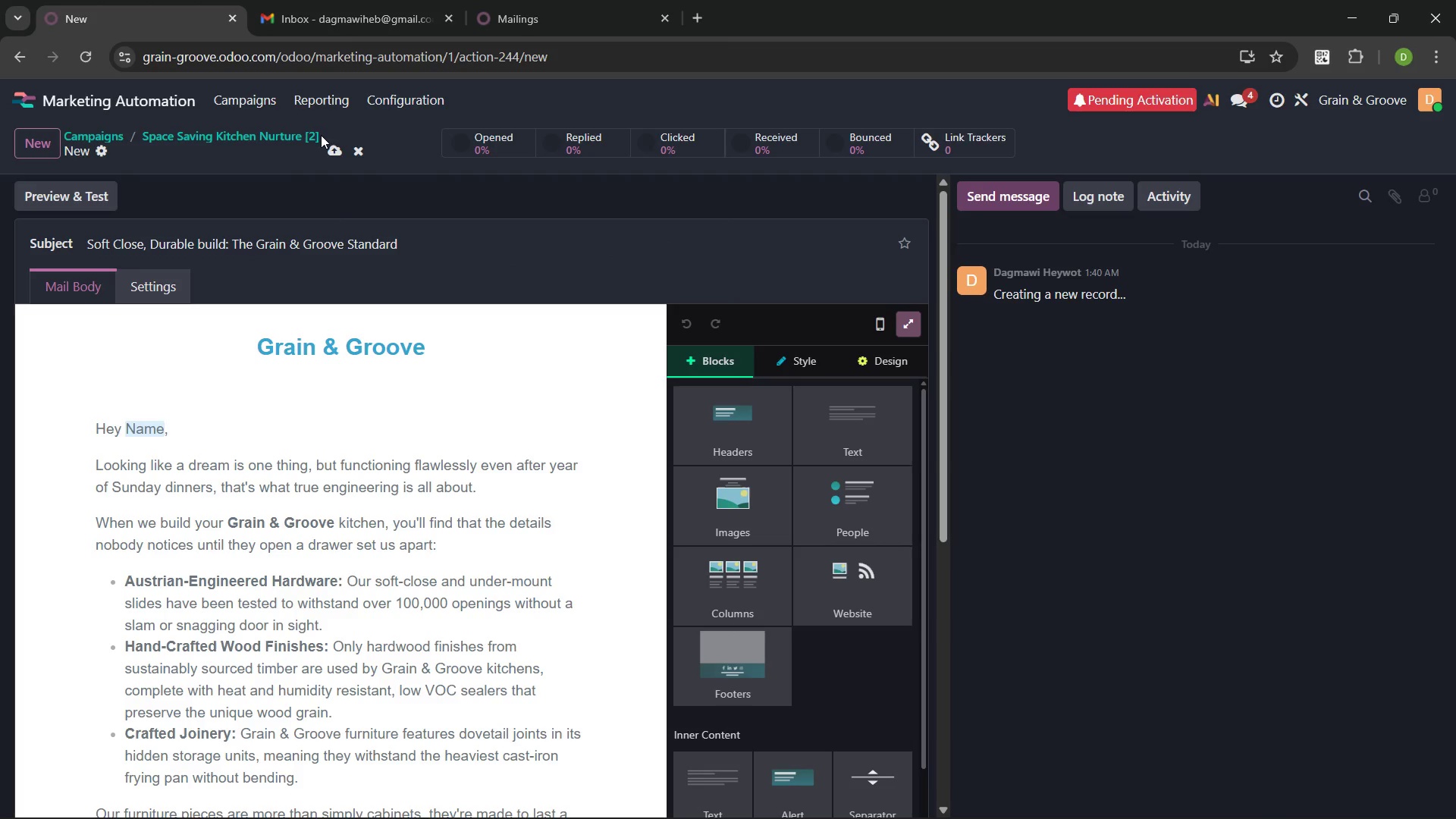 
left_click([333, 143])
 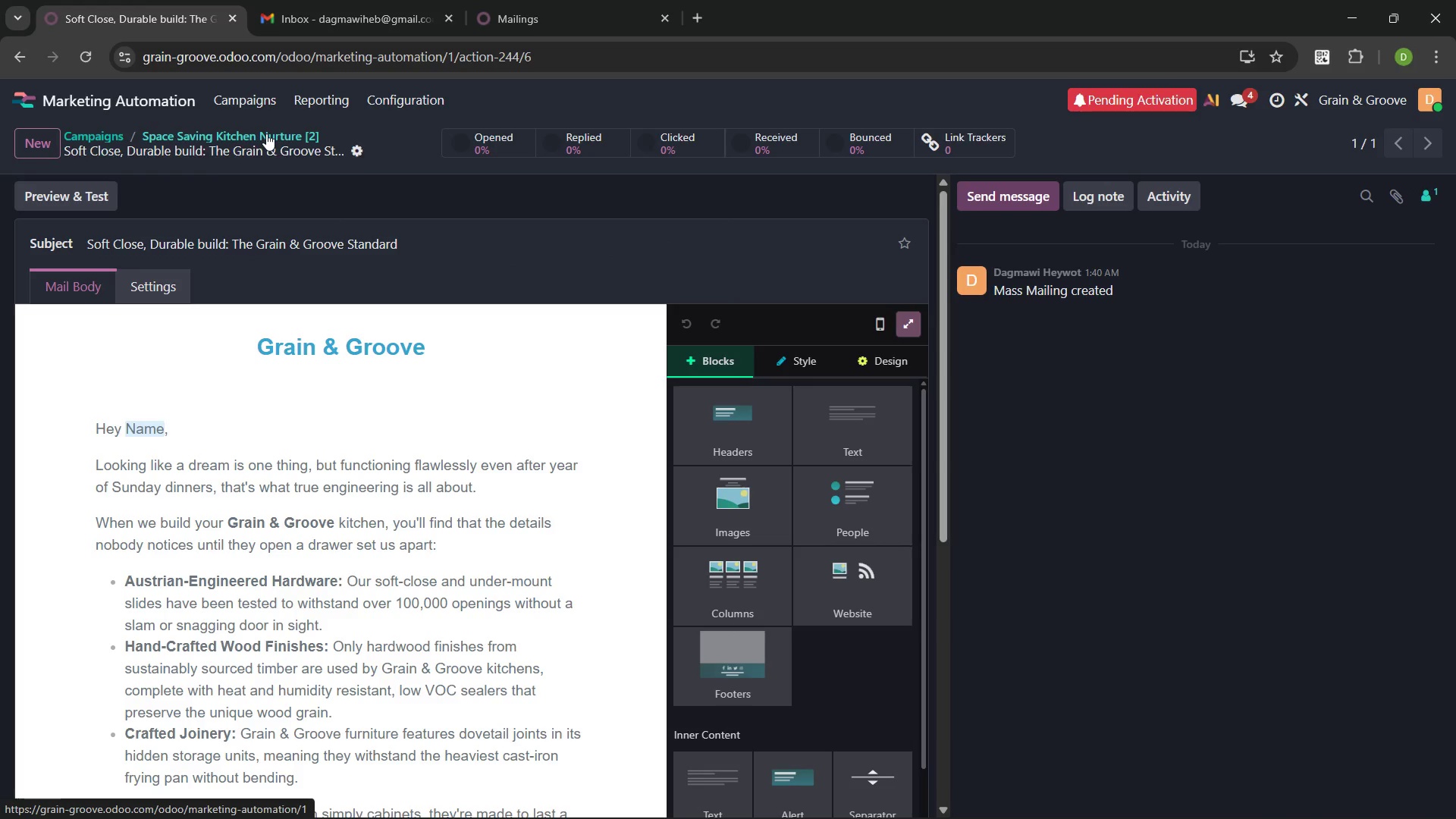 
left_click([266, 133])
 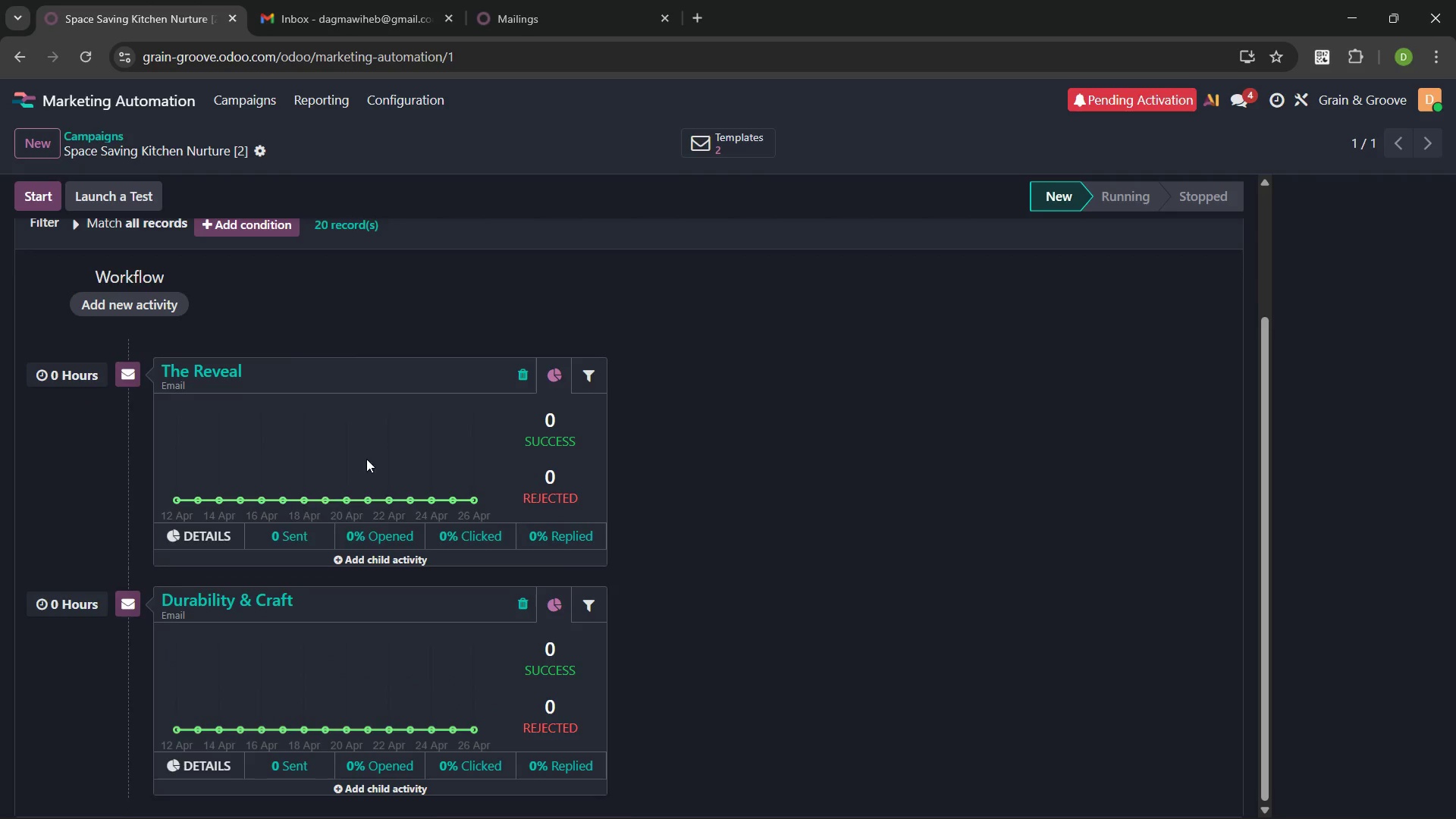 
left_click([192, 604])
 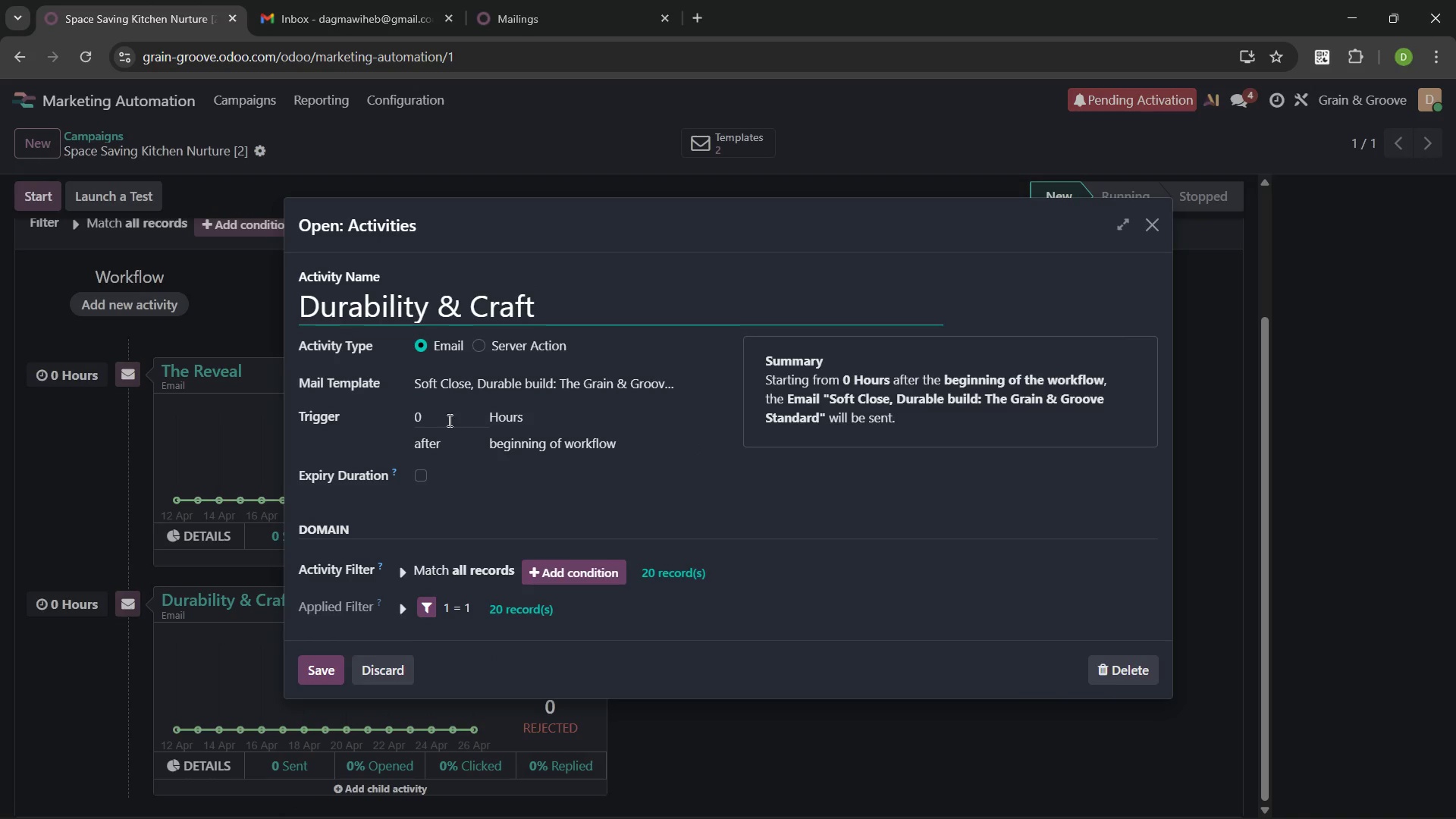 
left_click([435, 413])
 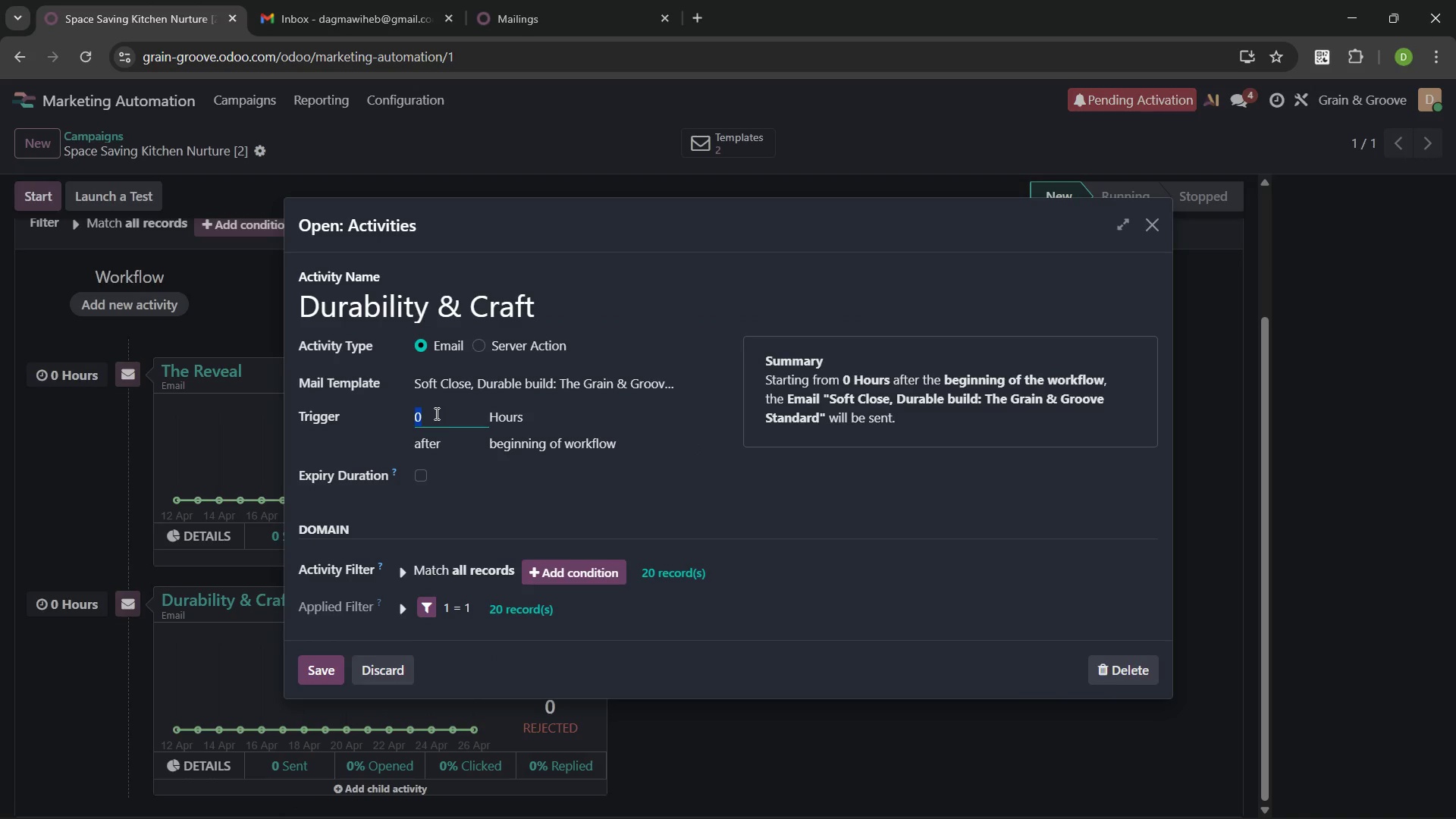 
key(Backspace)
type(72)
 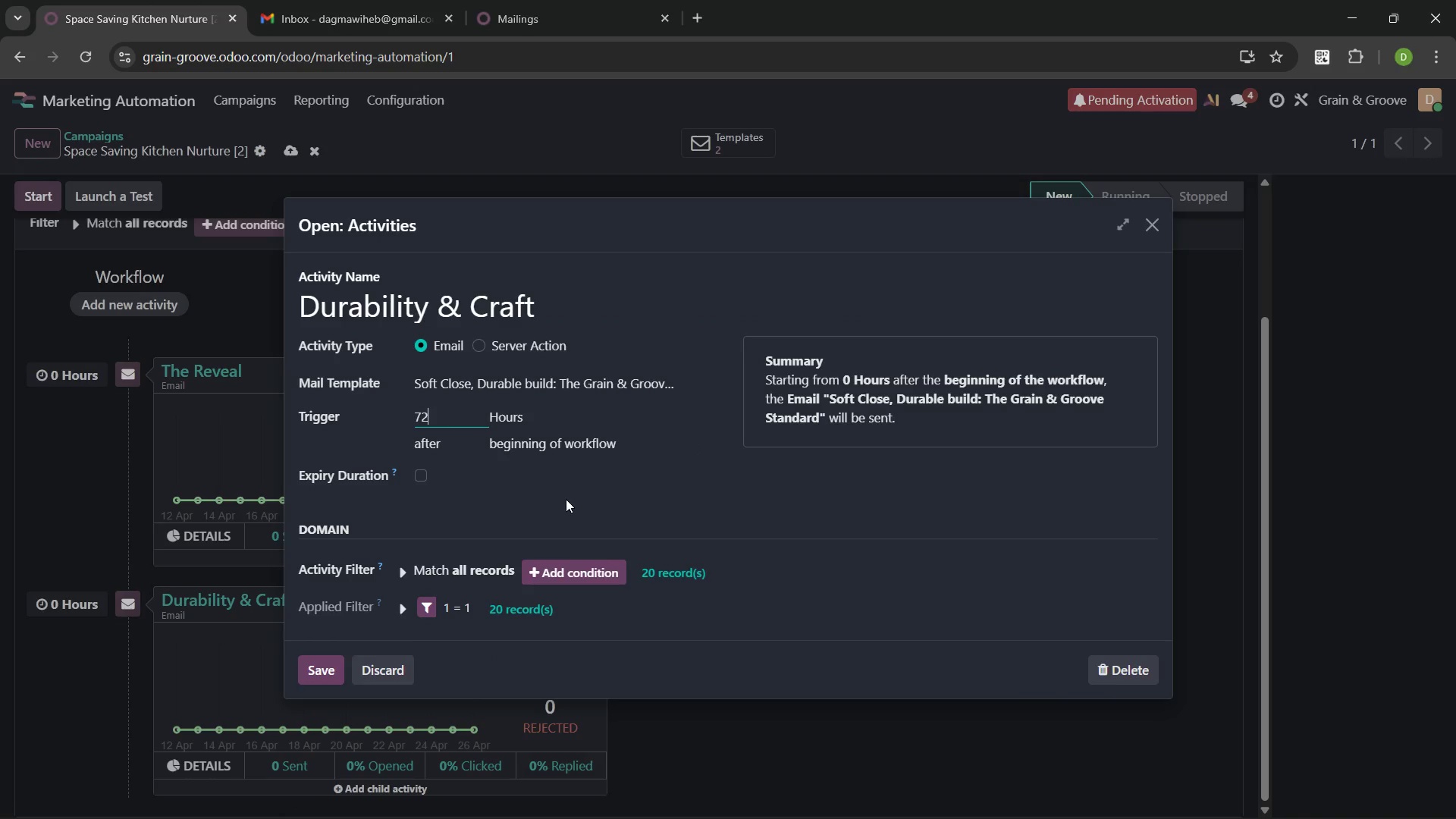 
left_click([564, 502])
 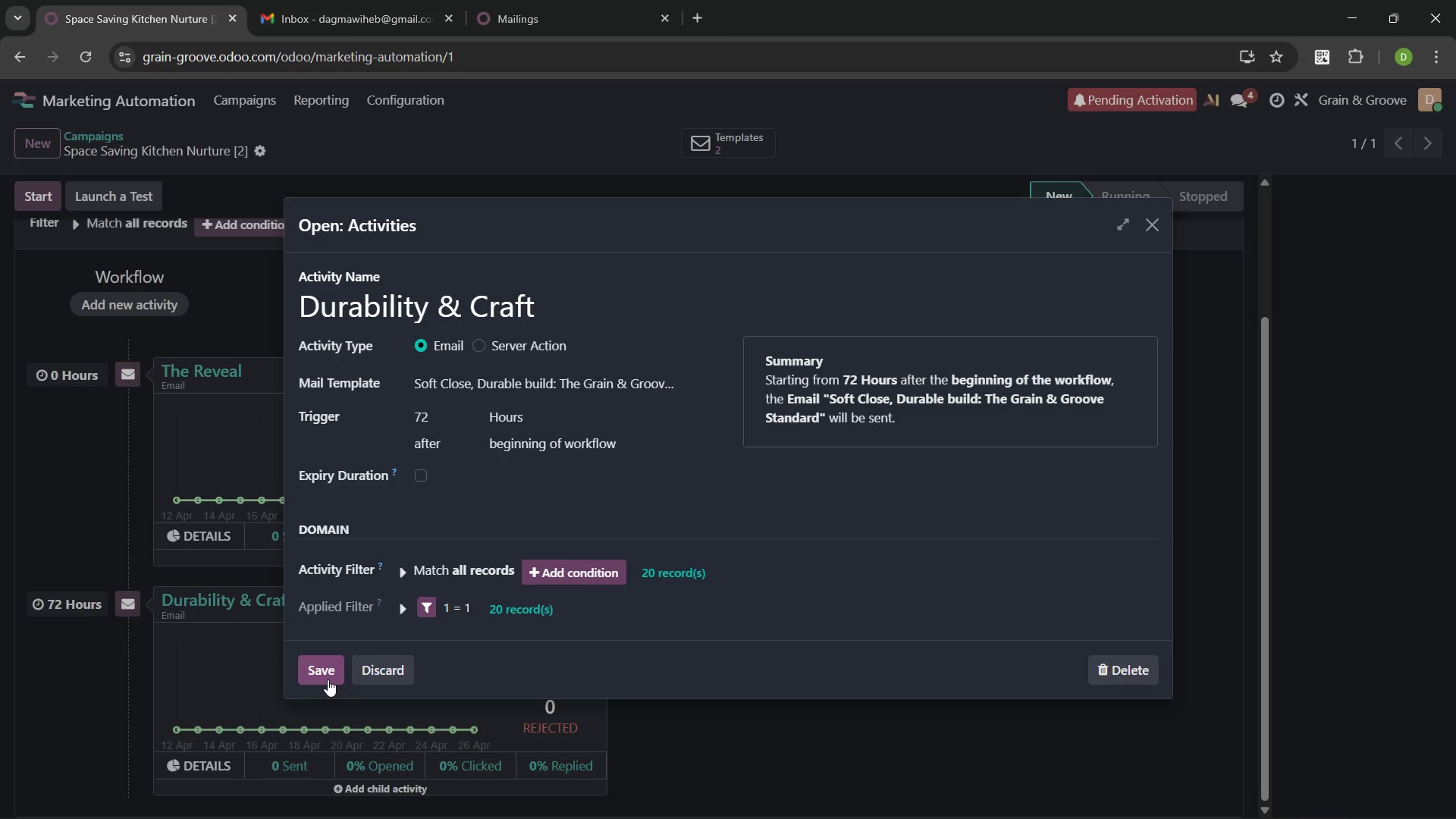 
left_click([328, 679])
 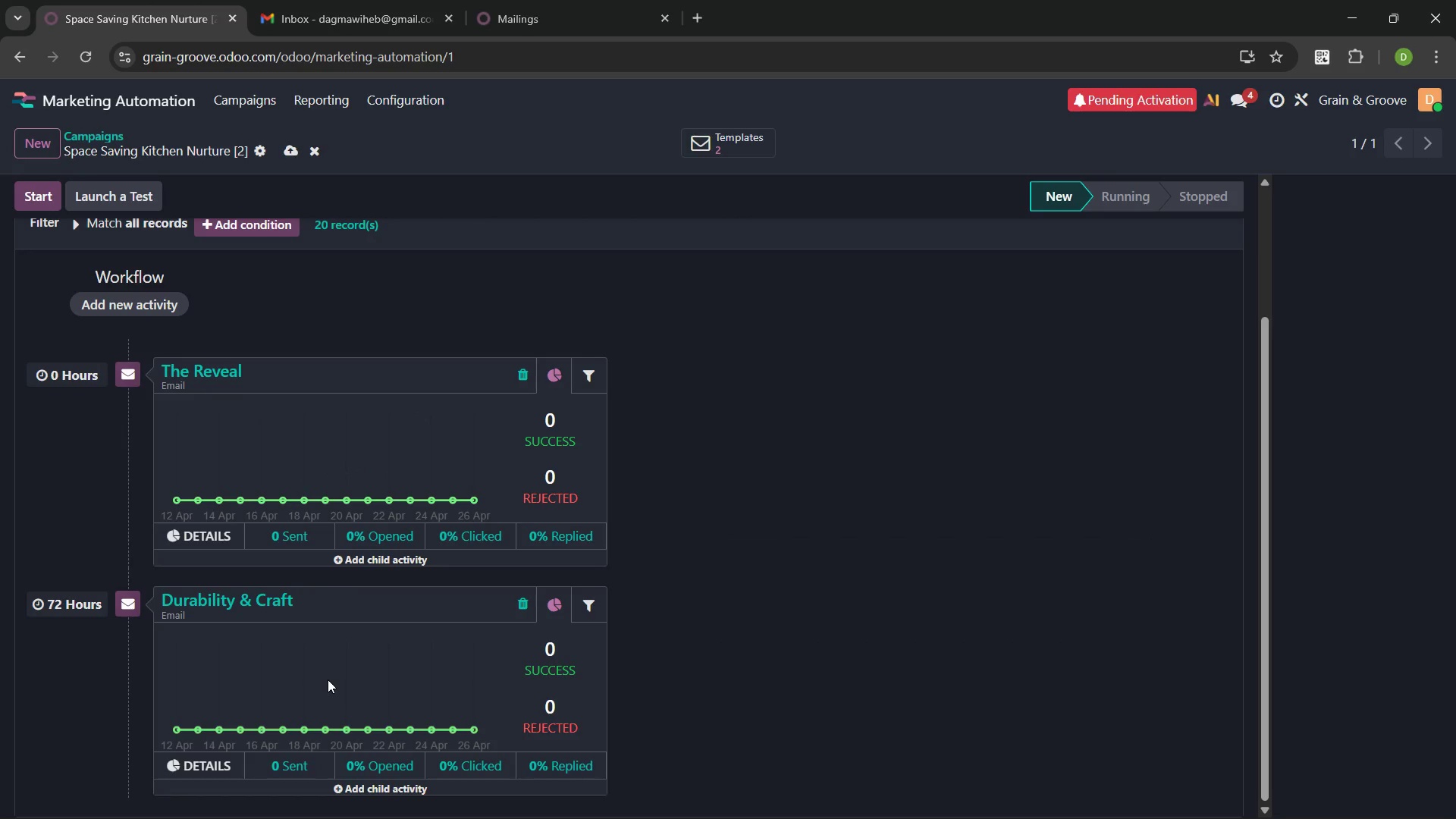 
wait(11.44)
 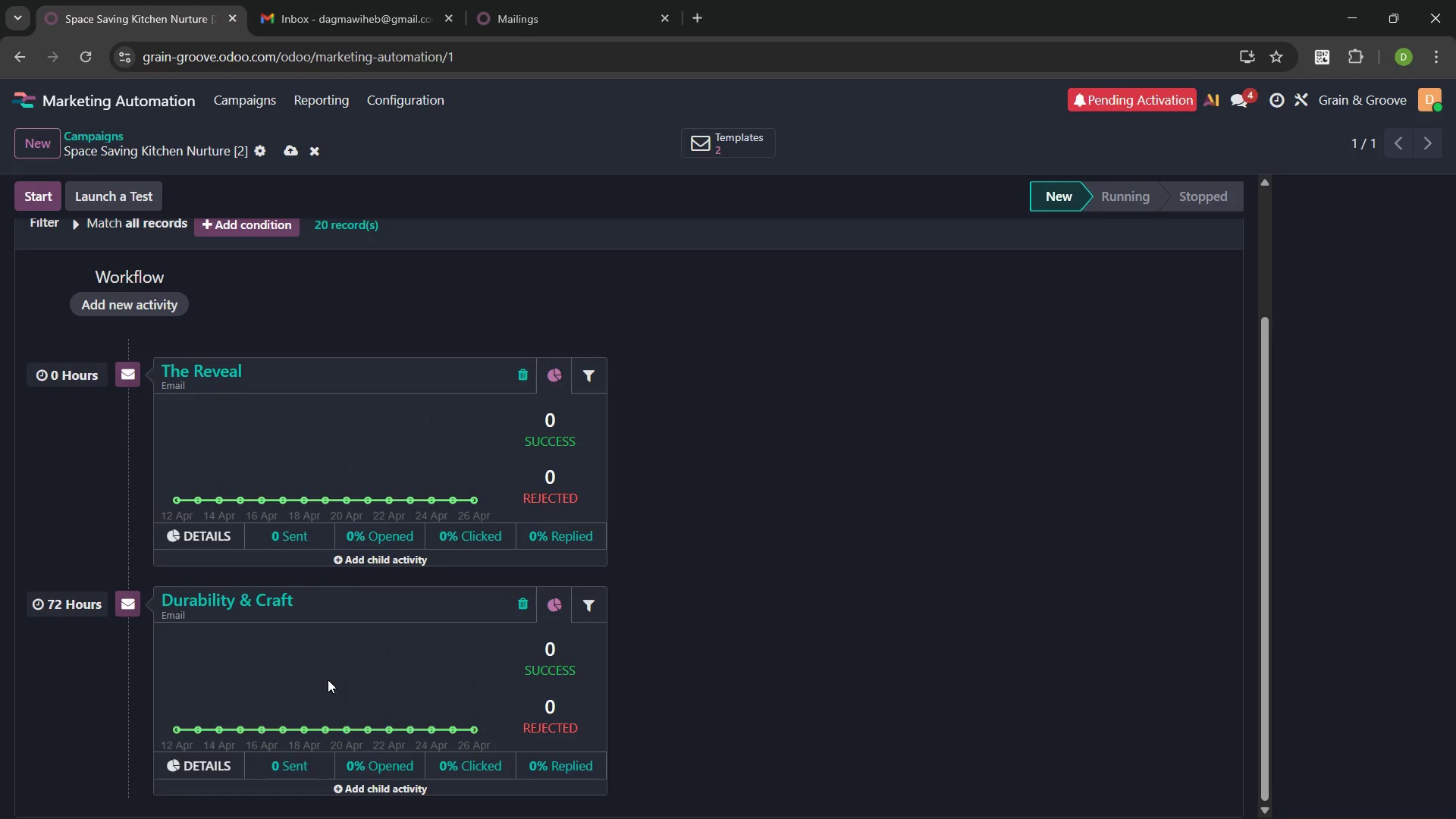 
left_click([133, 303])
 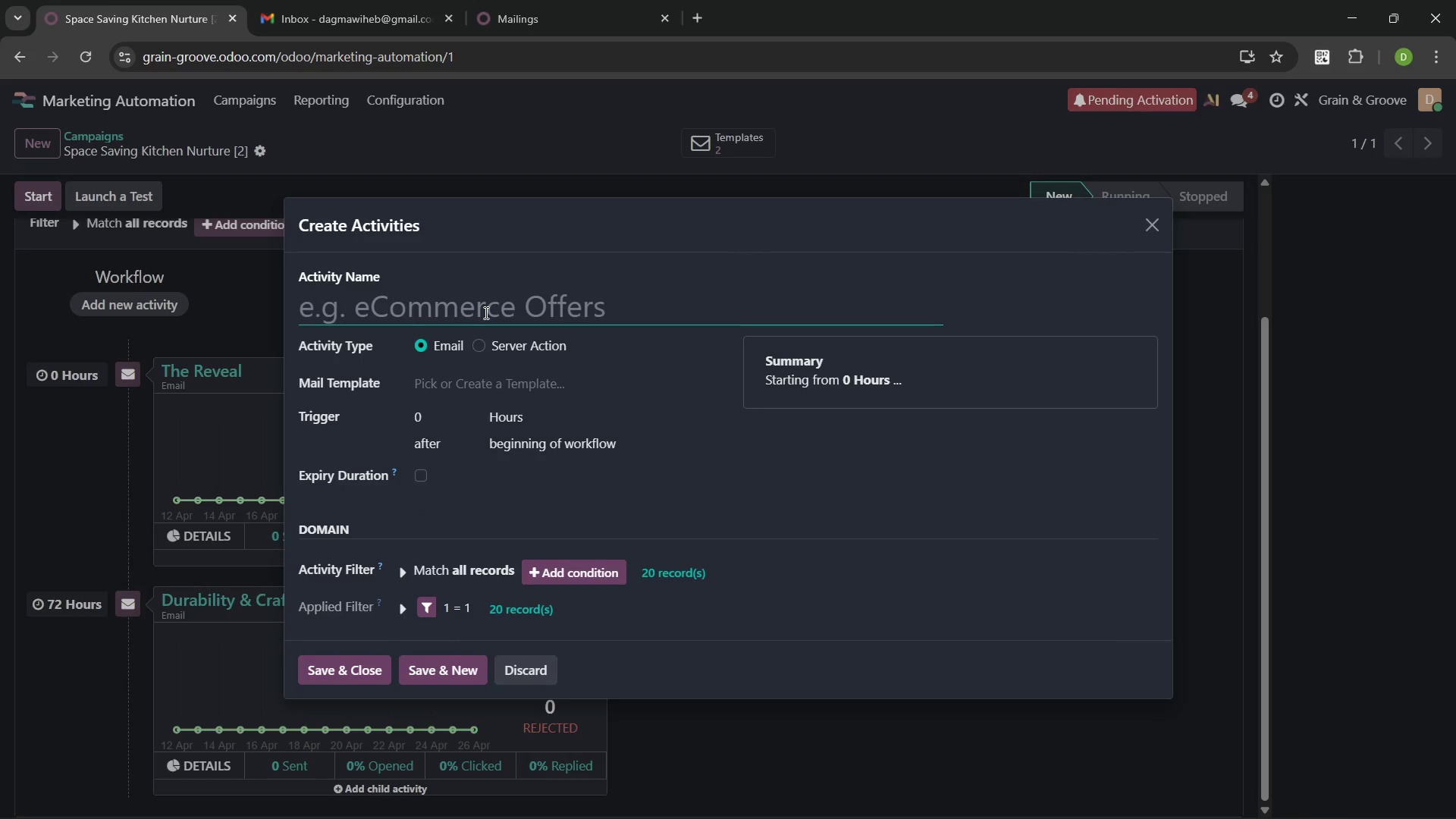 
left_click([946, 202])